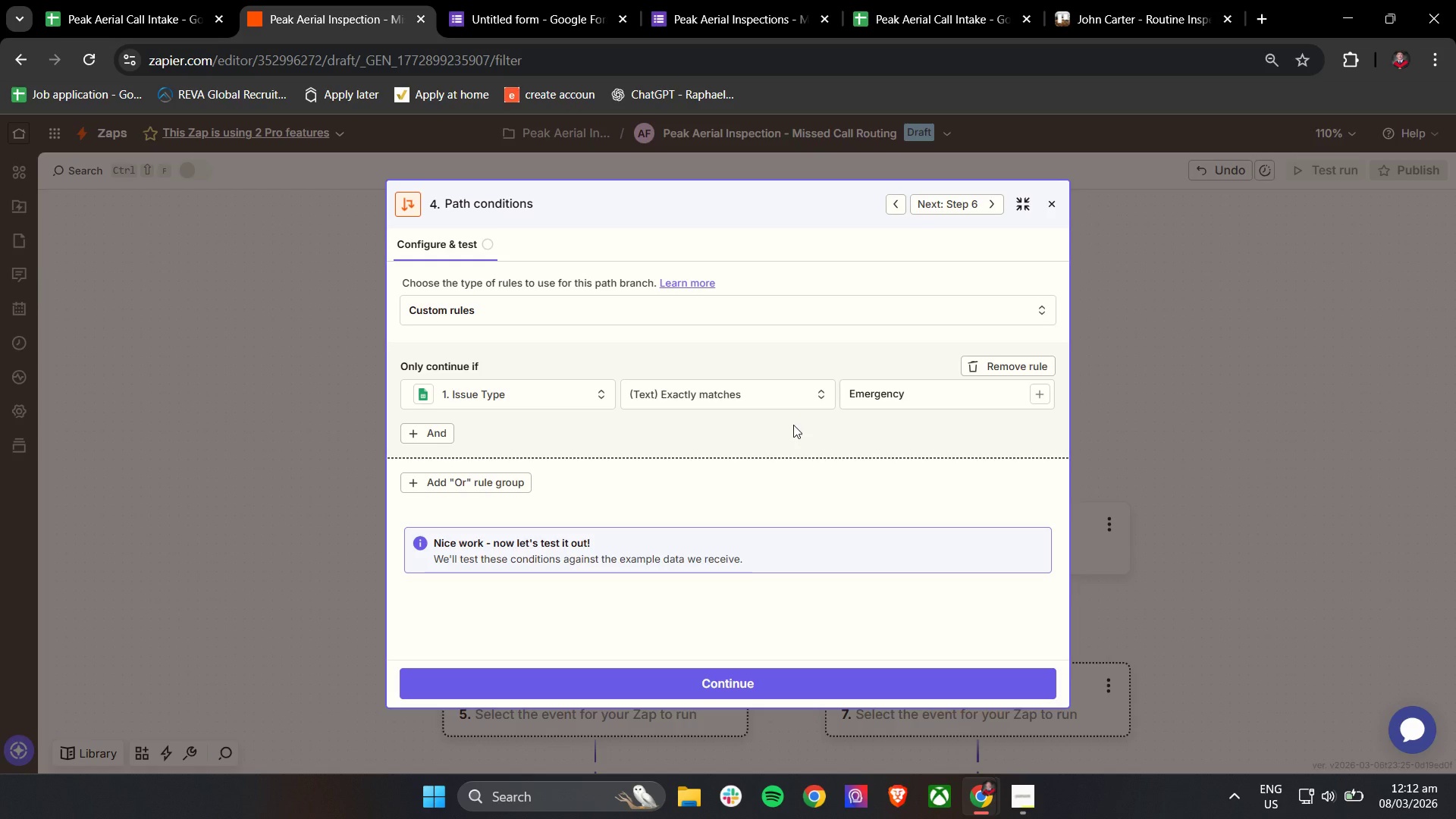 
left_click([428, 423])
 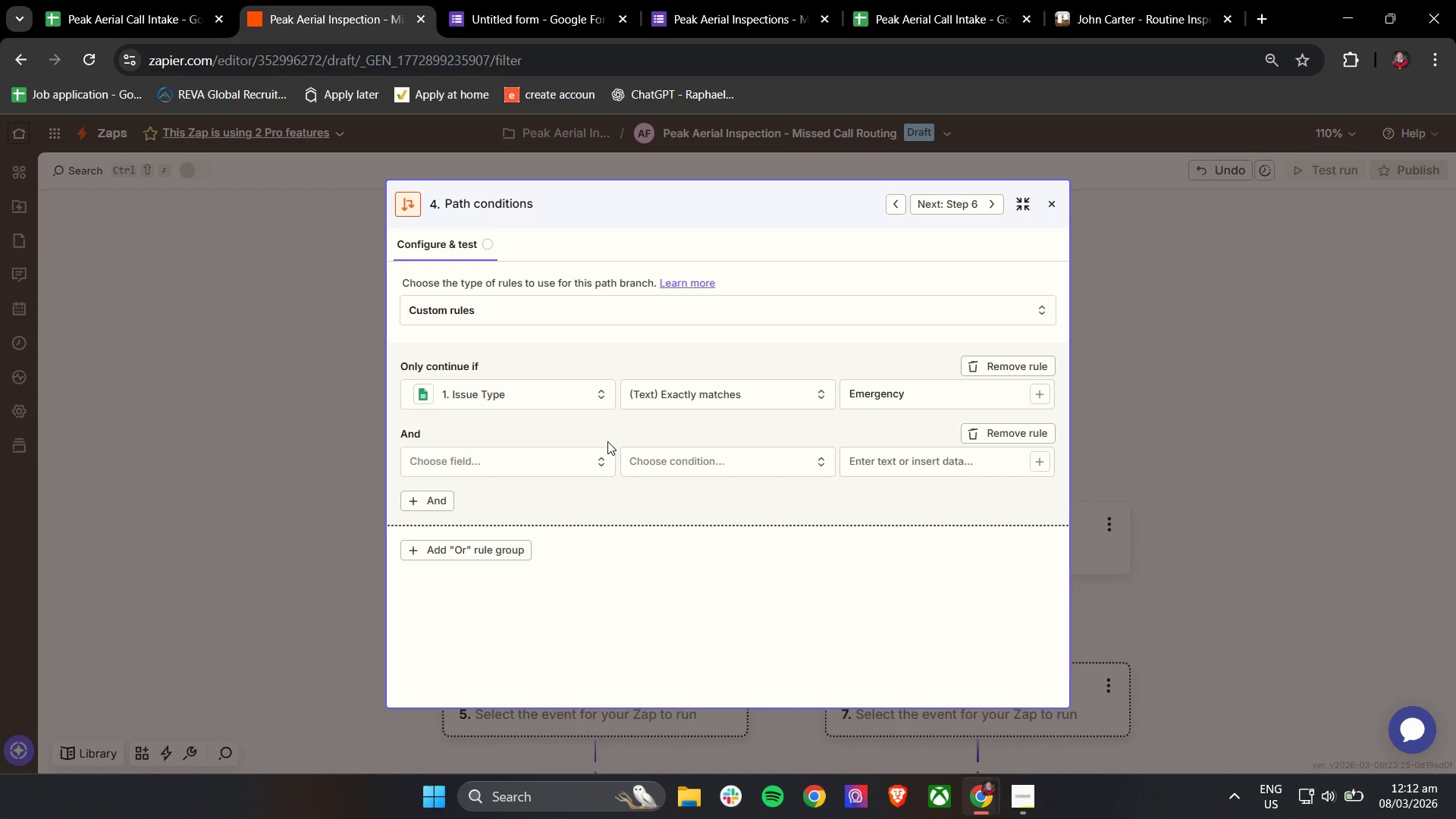 
wait(8.38)
 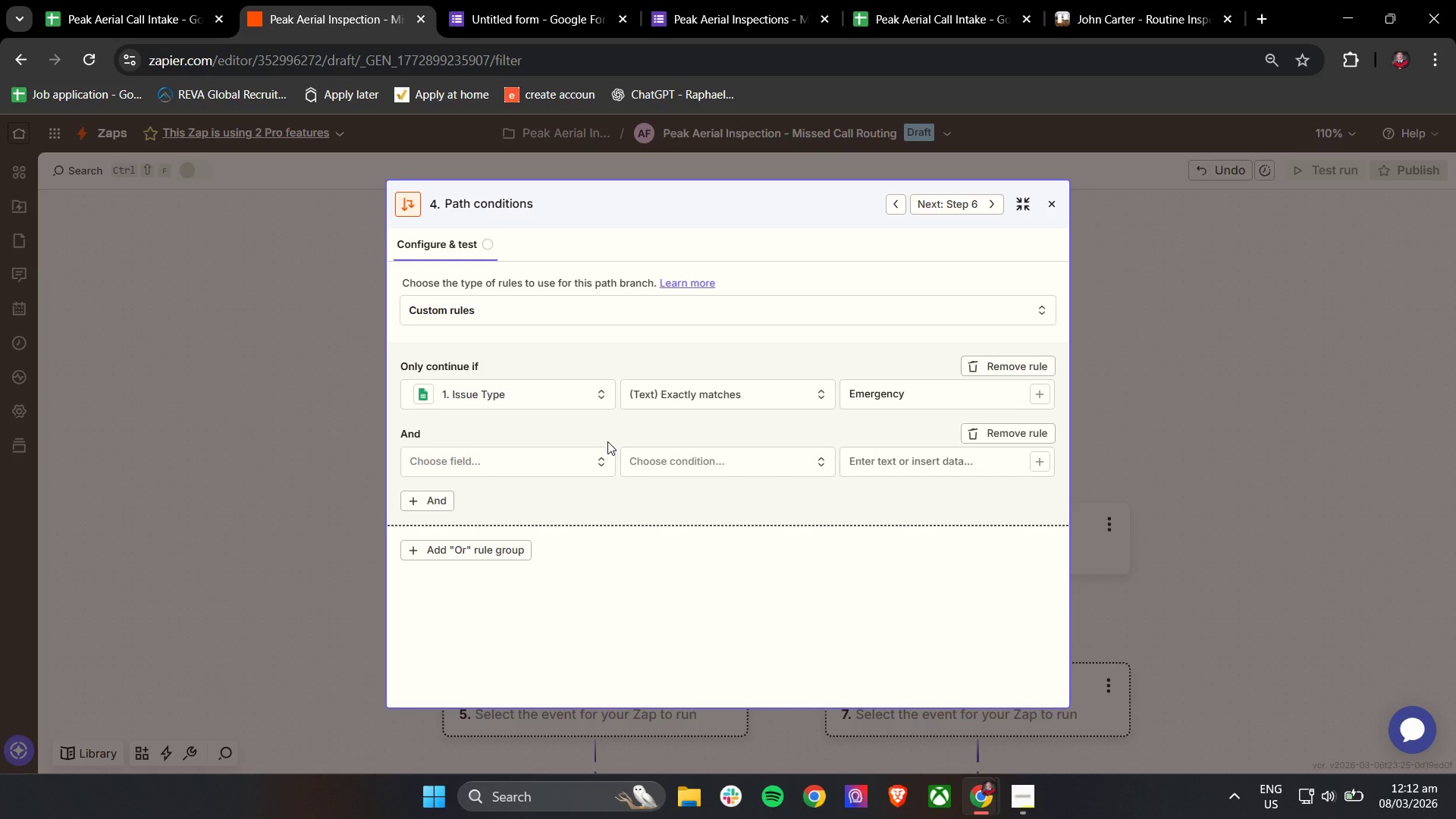 
left_click([1024, 435])
 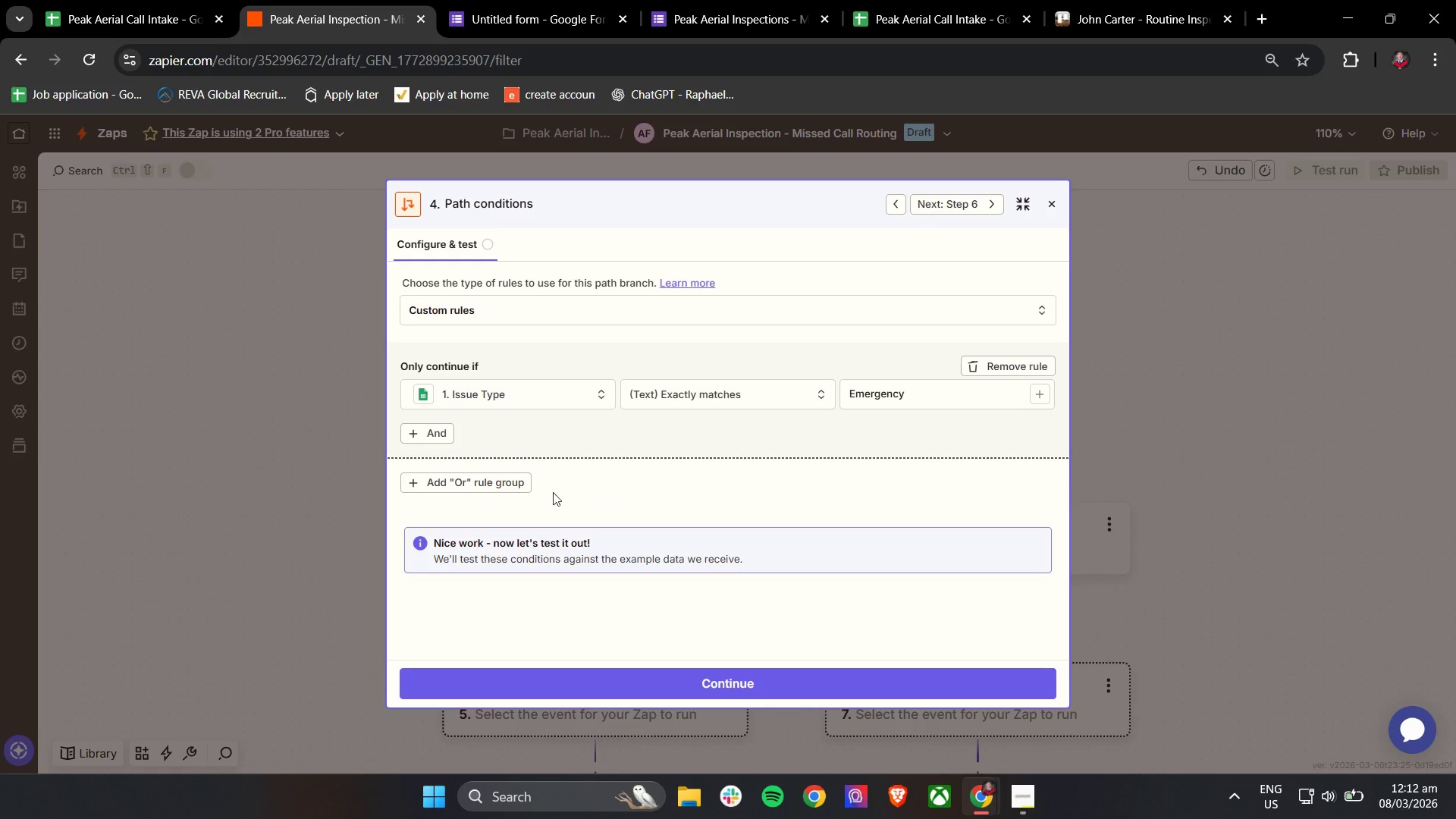 
left_click([509, 491])
 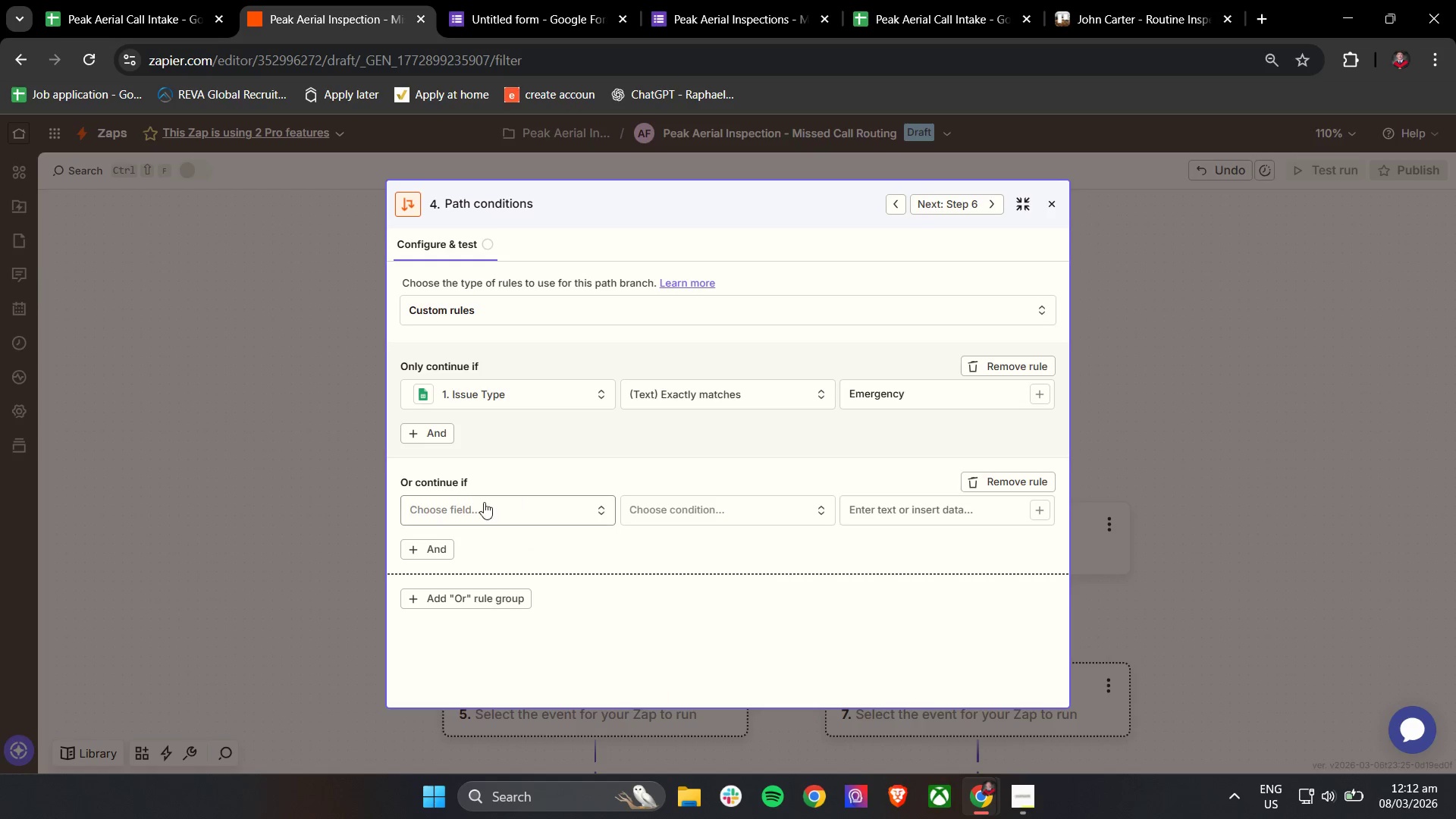 
left_click([484, 507])
 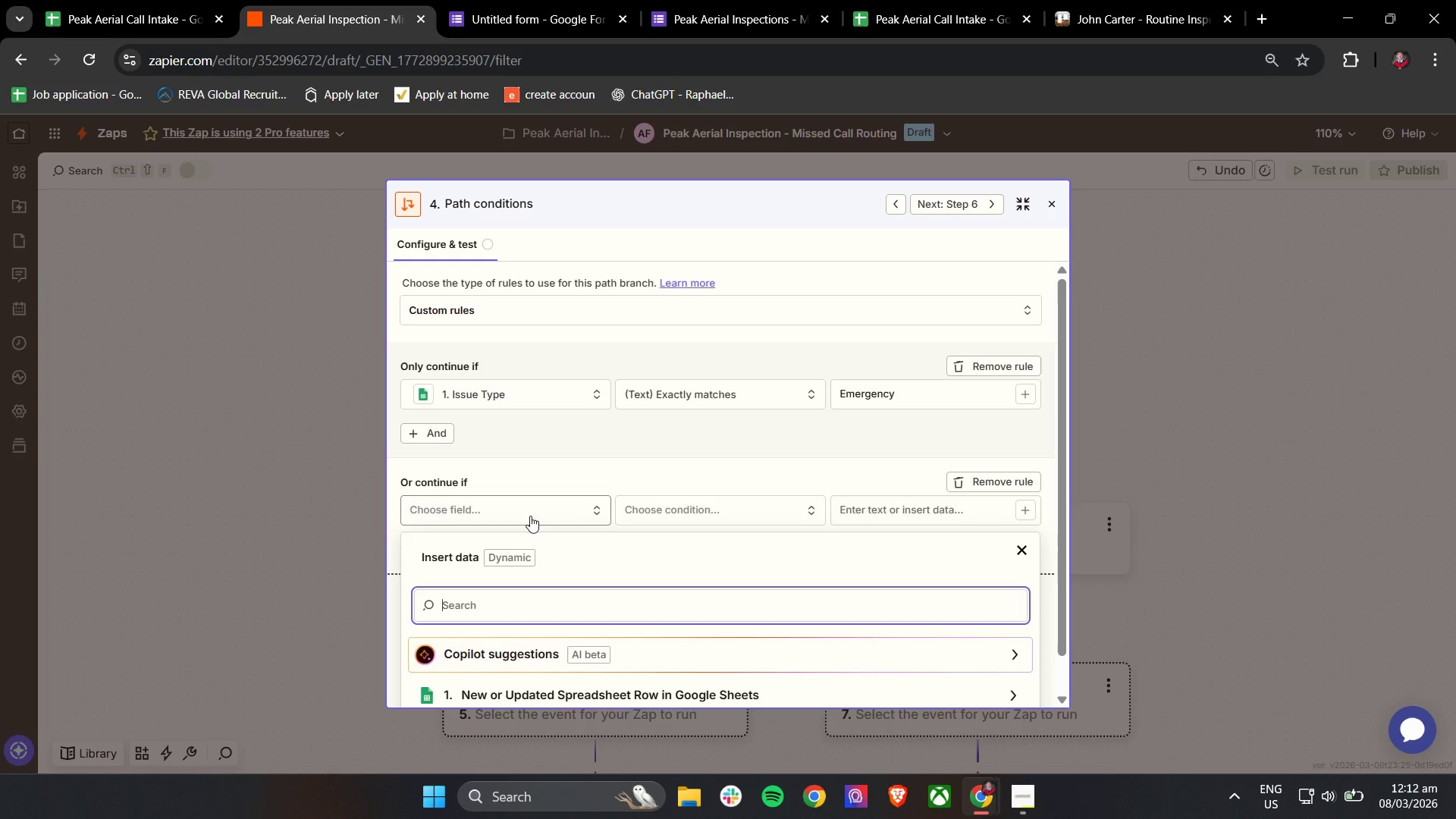 
scroll: coordinate [610, 560], scroll_direction: down, amount: 4.0
 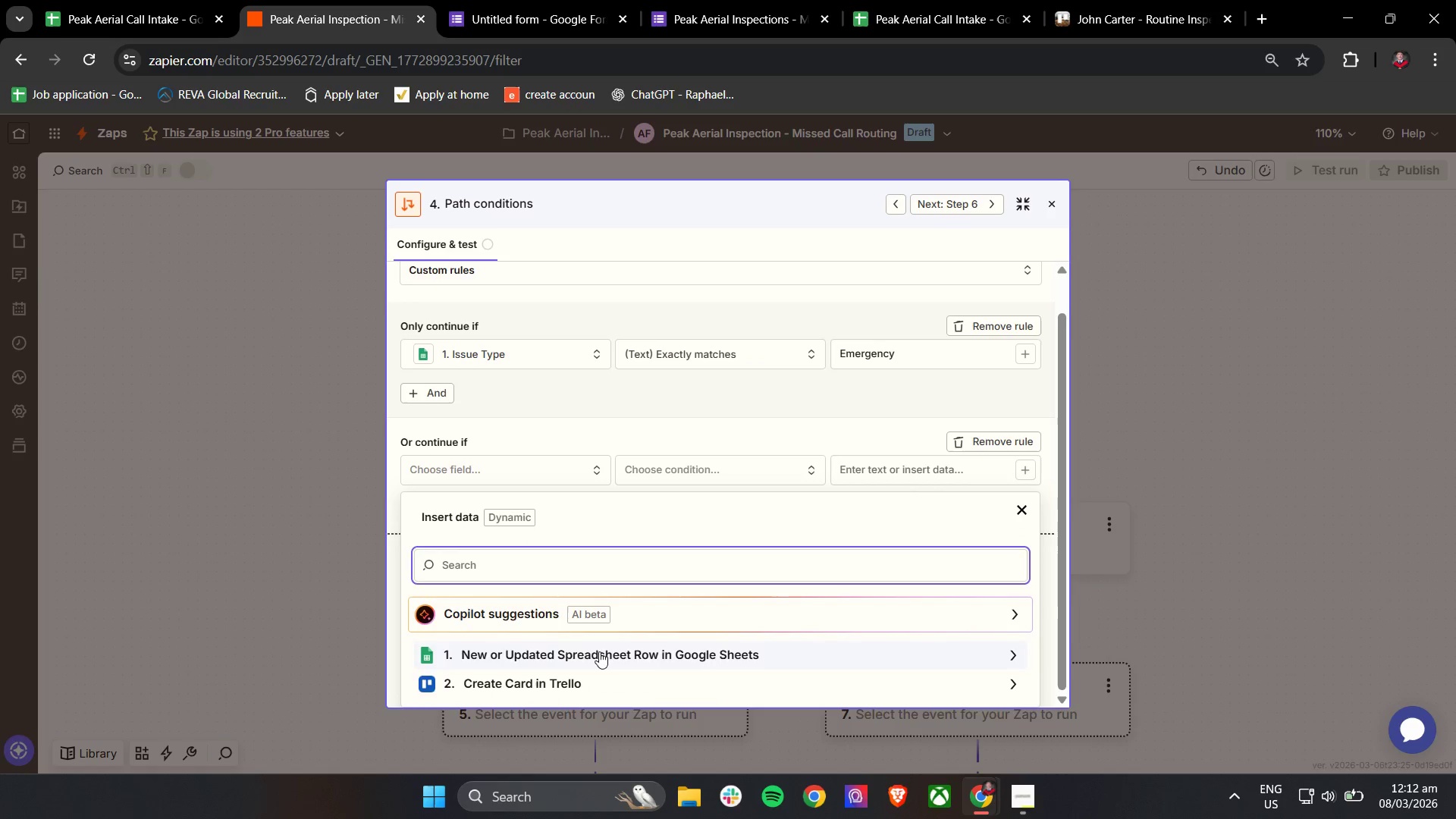 
left_click([598, 655])
 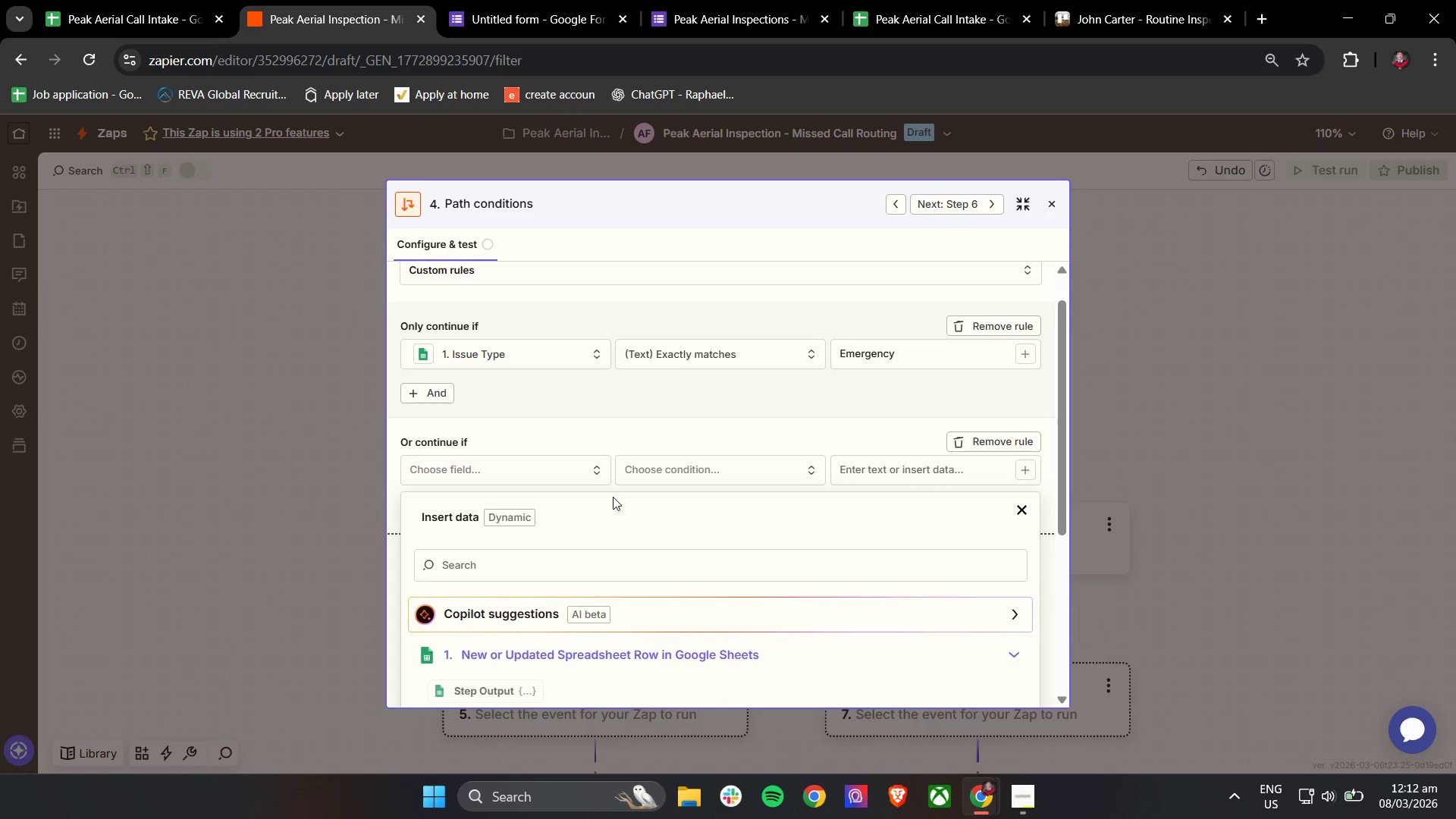 
scroll: coordinate [613, 497], scroll_direction: down, amount: 3.0
 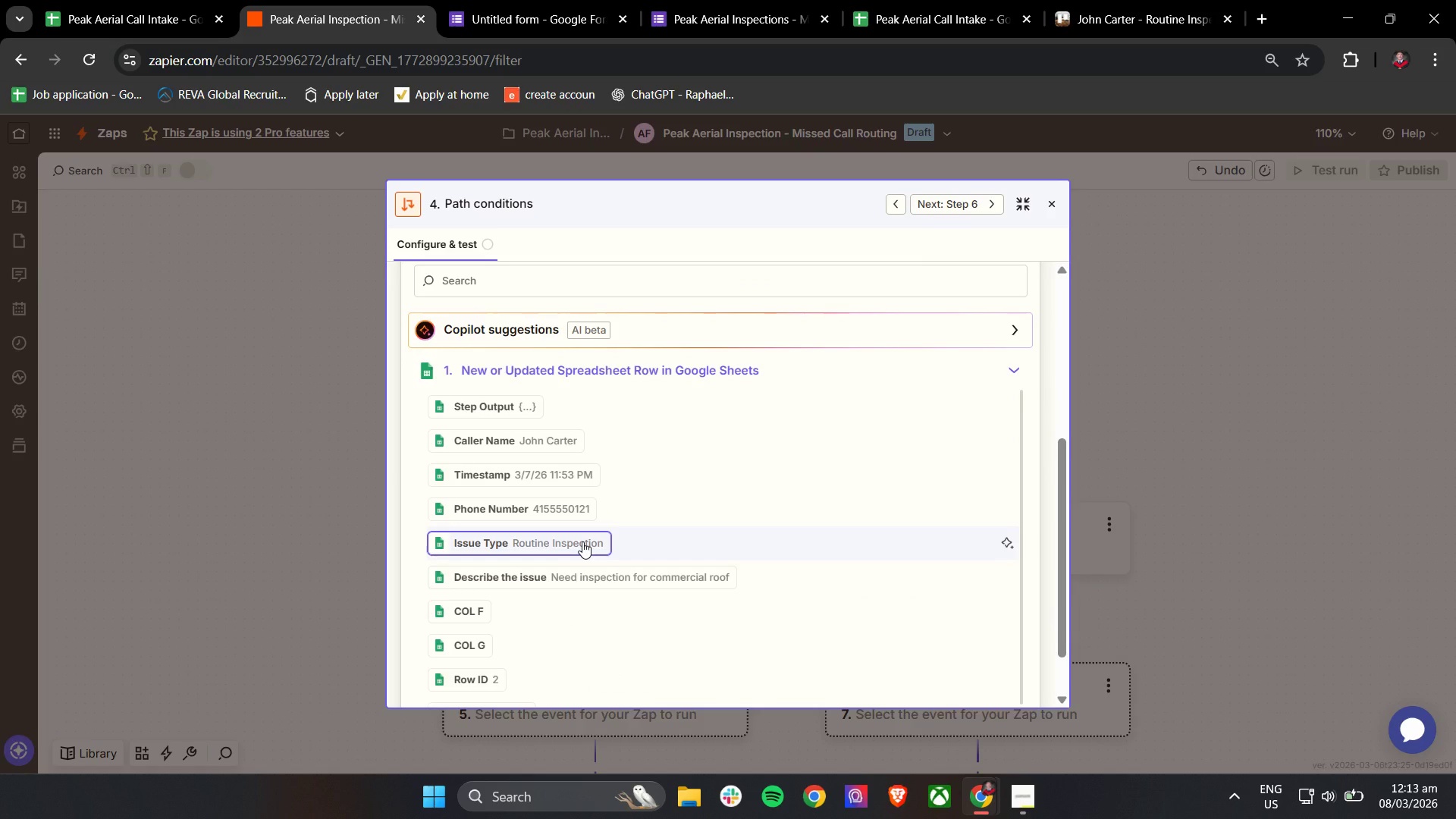 
left_click([582, 541])
 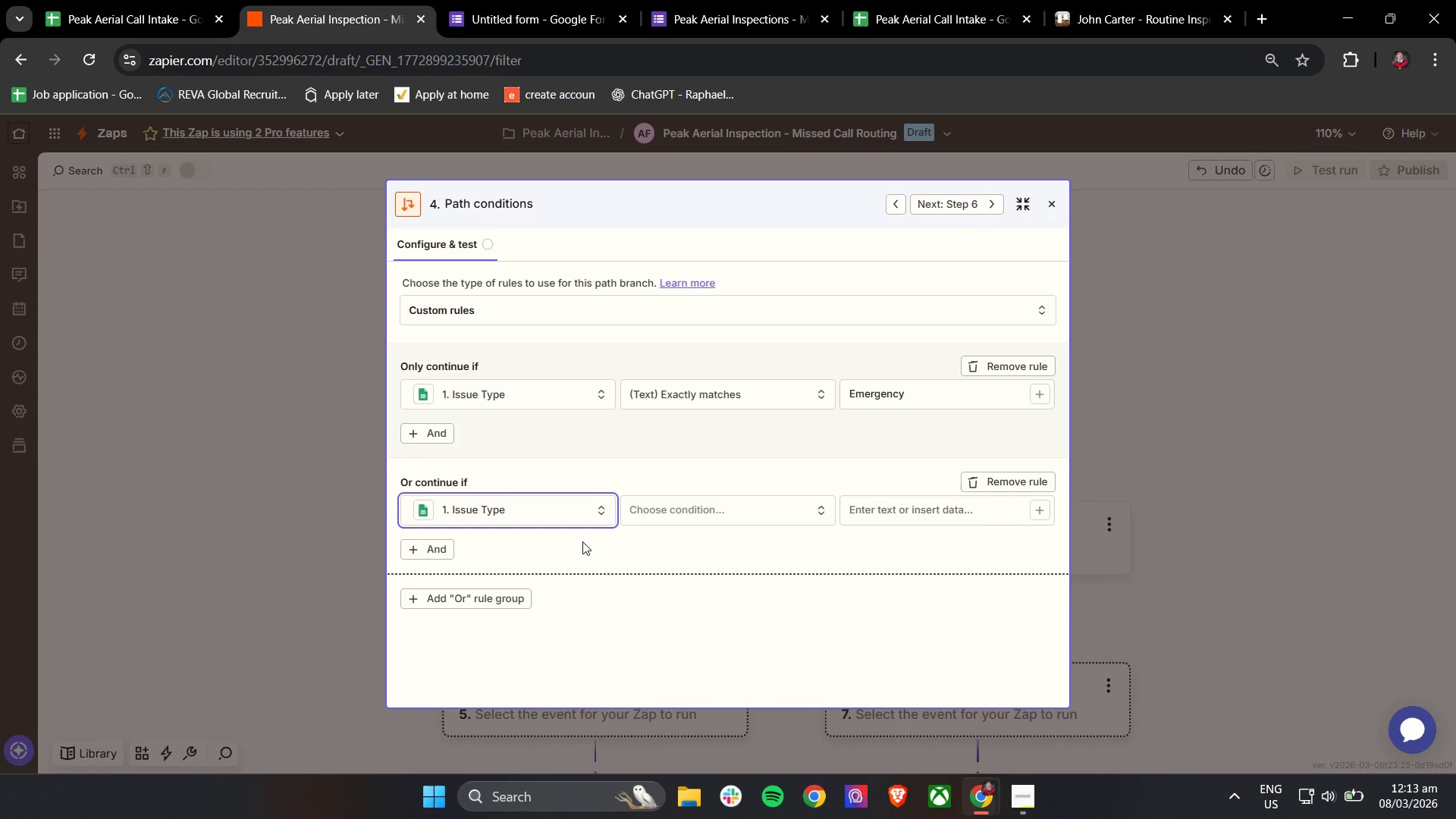 
scroll: coordinate [582, 541], scroll_direction: up, amount: 1.0
 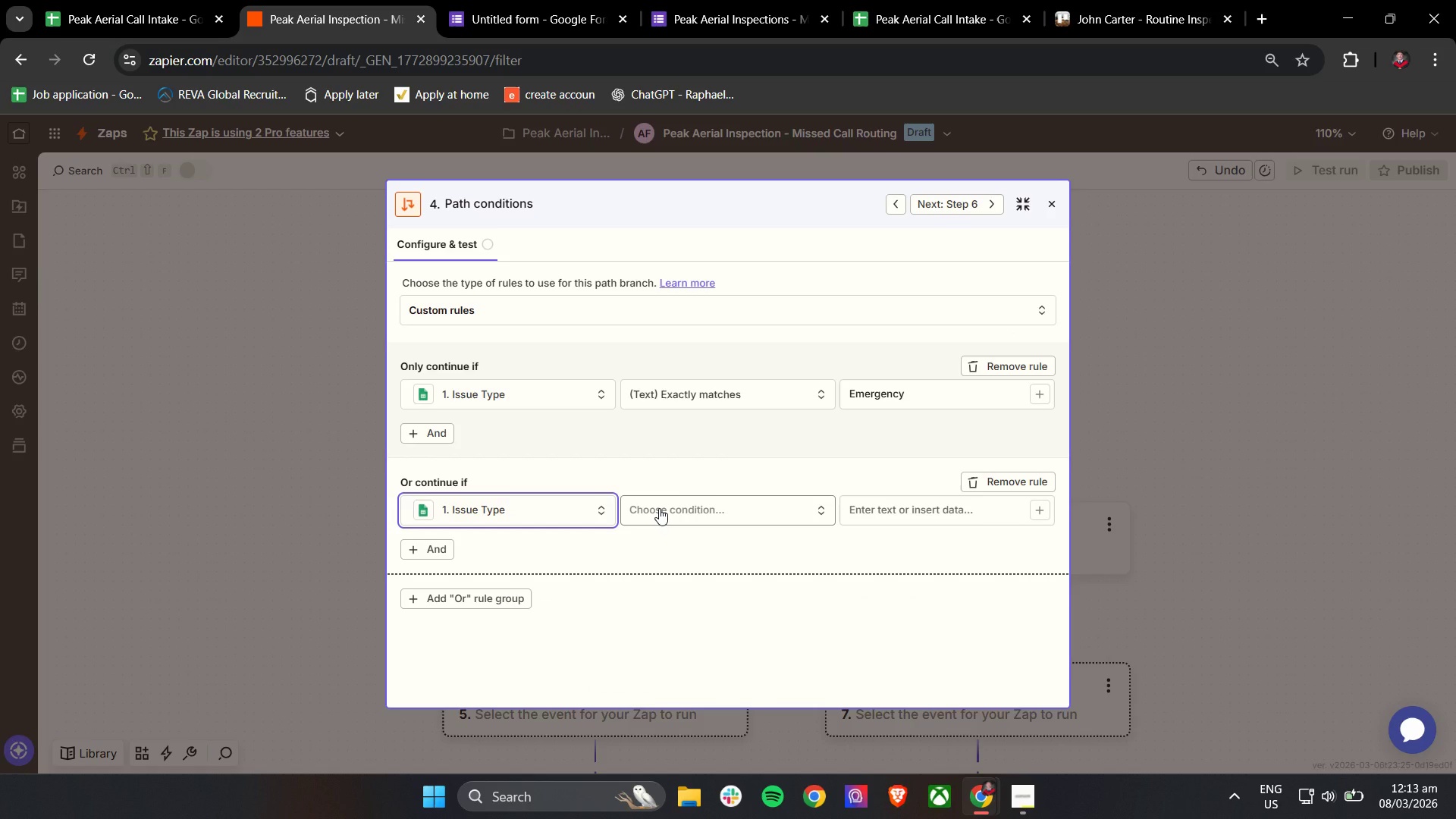 
left_click([659, 508])
 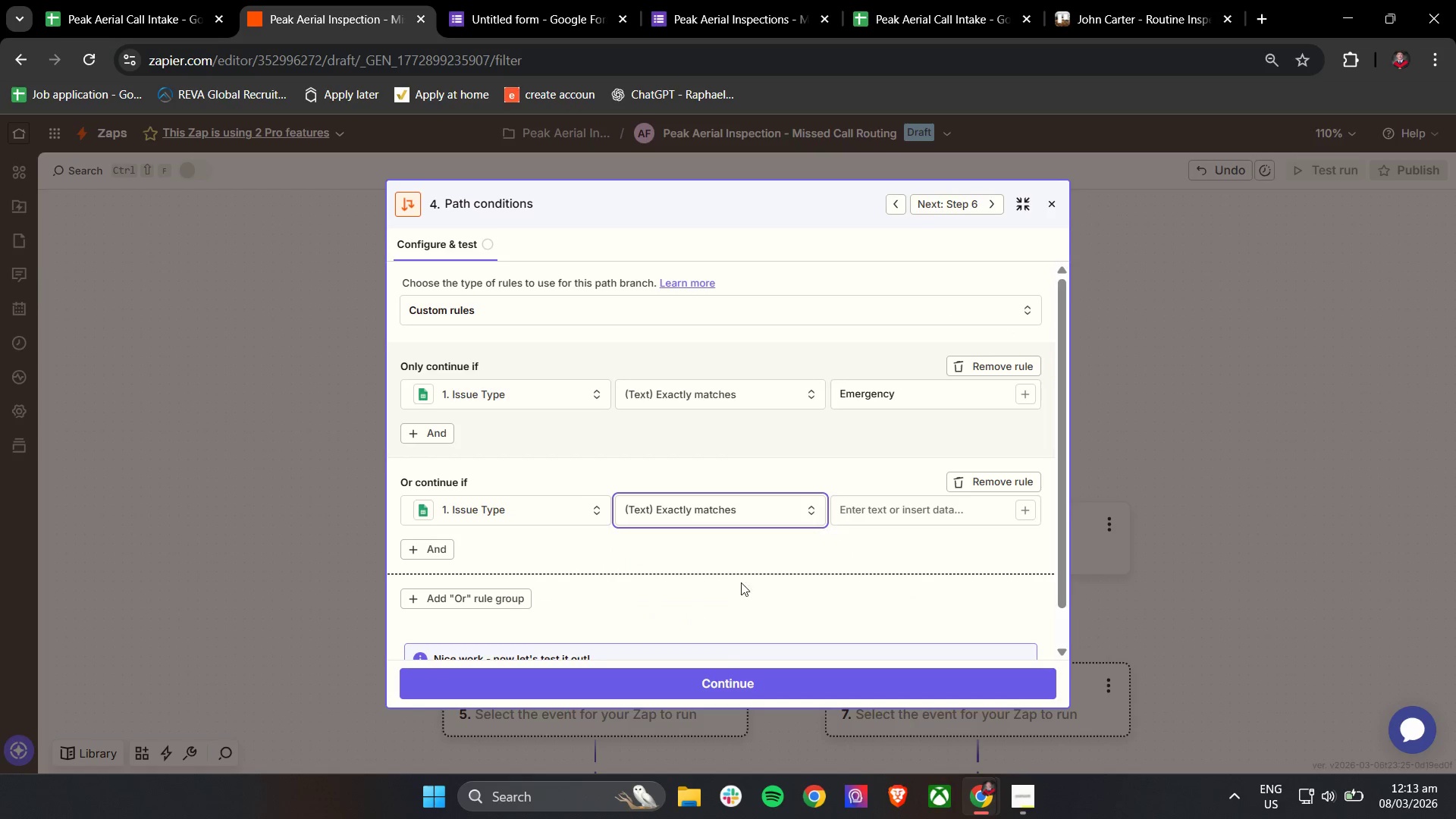 
left_click([874, 513])
 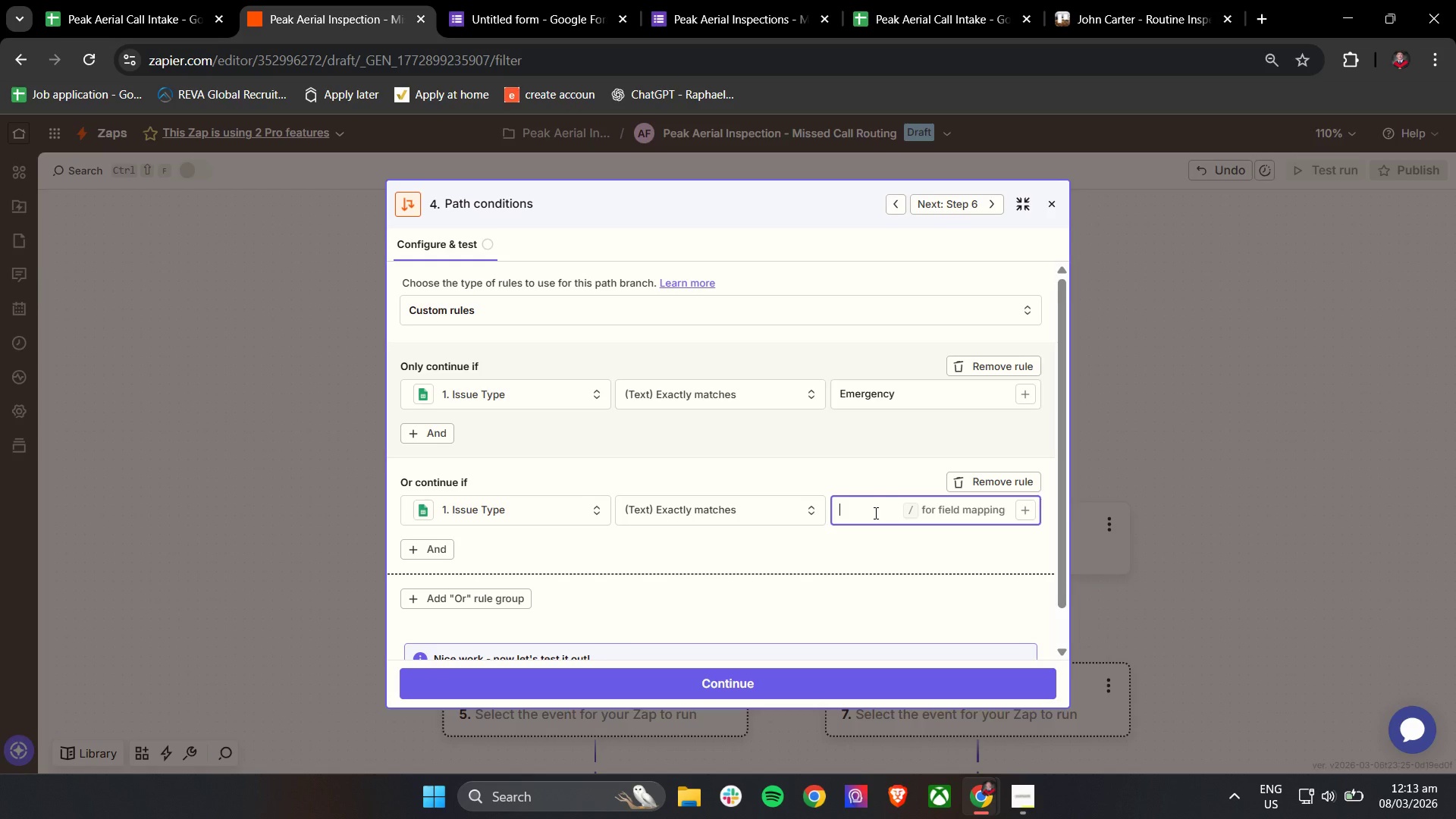 
type(Active Leak)
 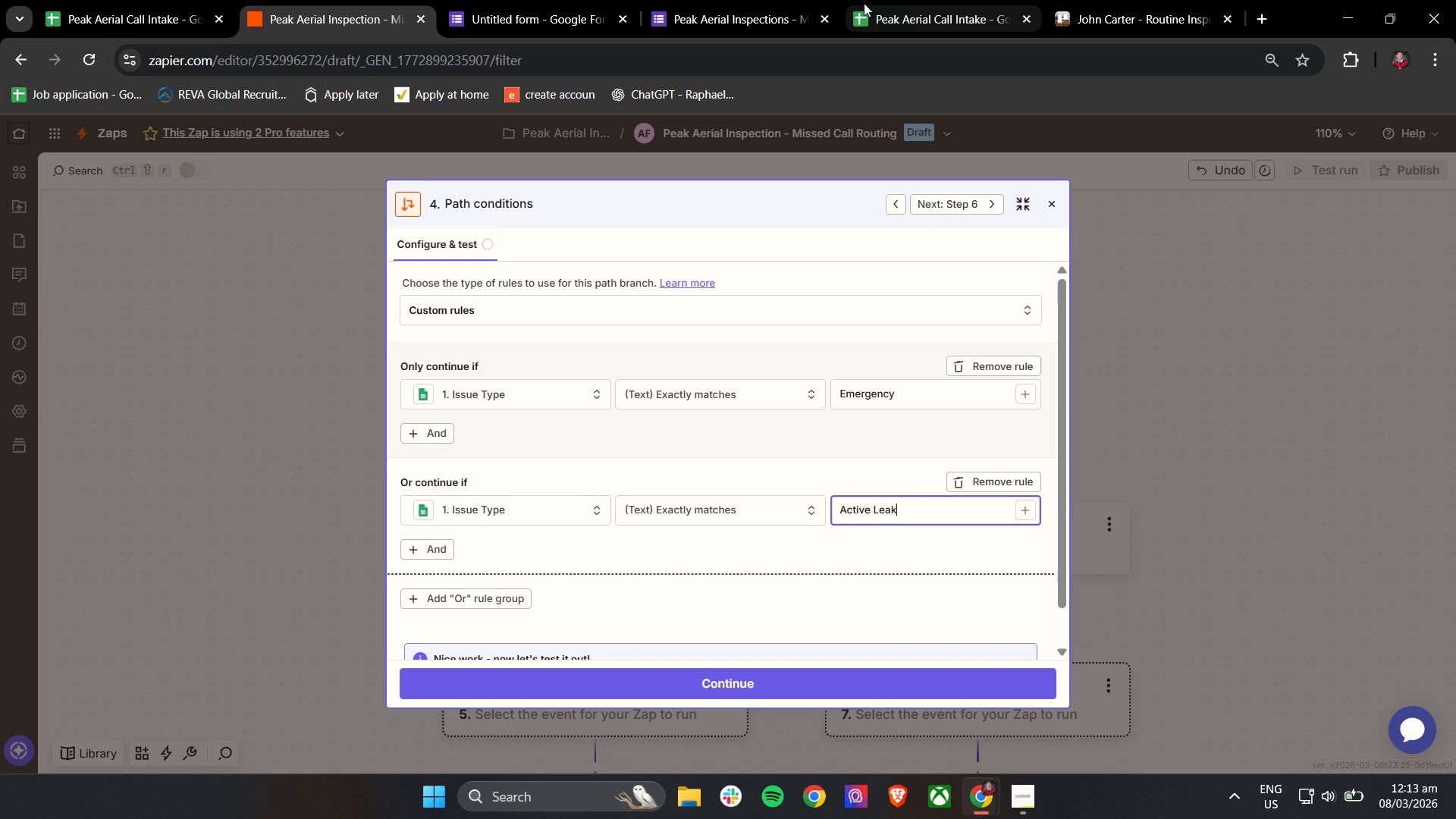 
left_click([721, 0])
 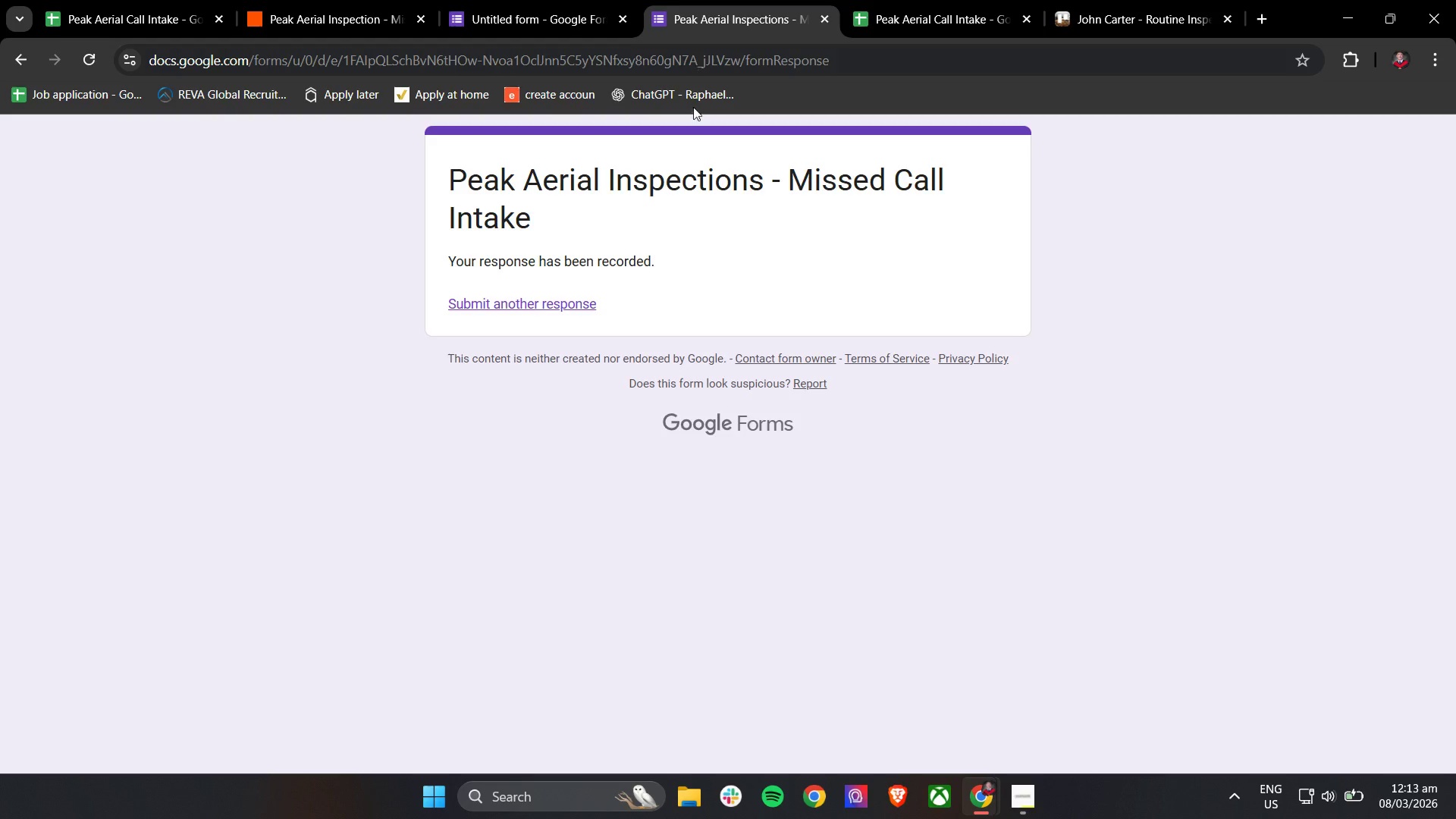 
left_click([991, 0])
 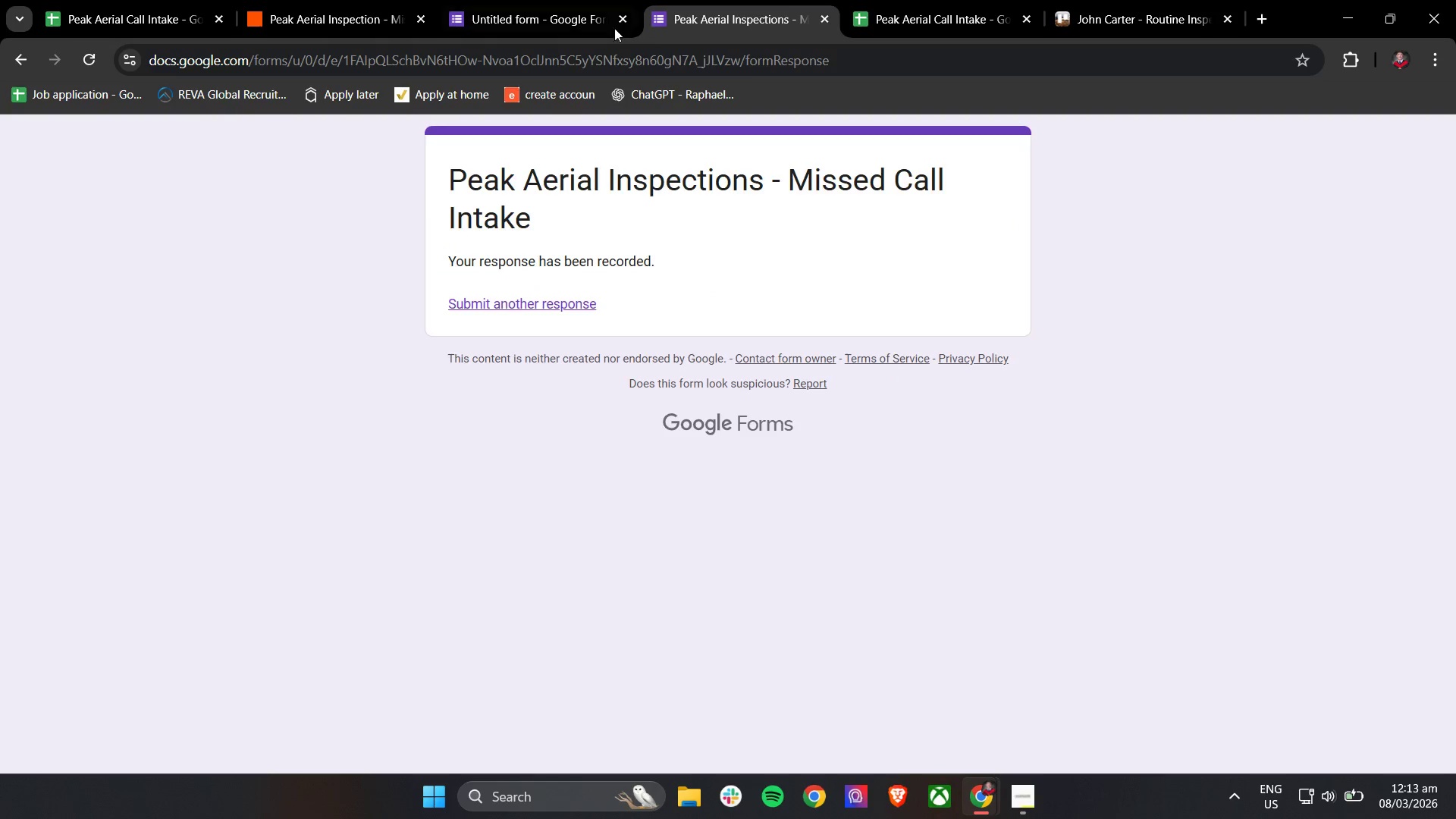 
scroll: coordinate [428, 476], scroll_direction: down, amount: 7.0
 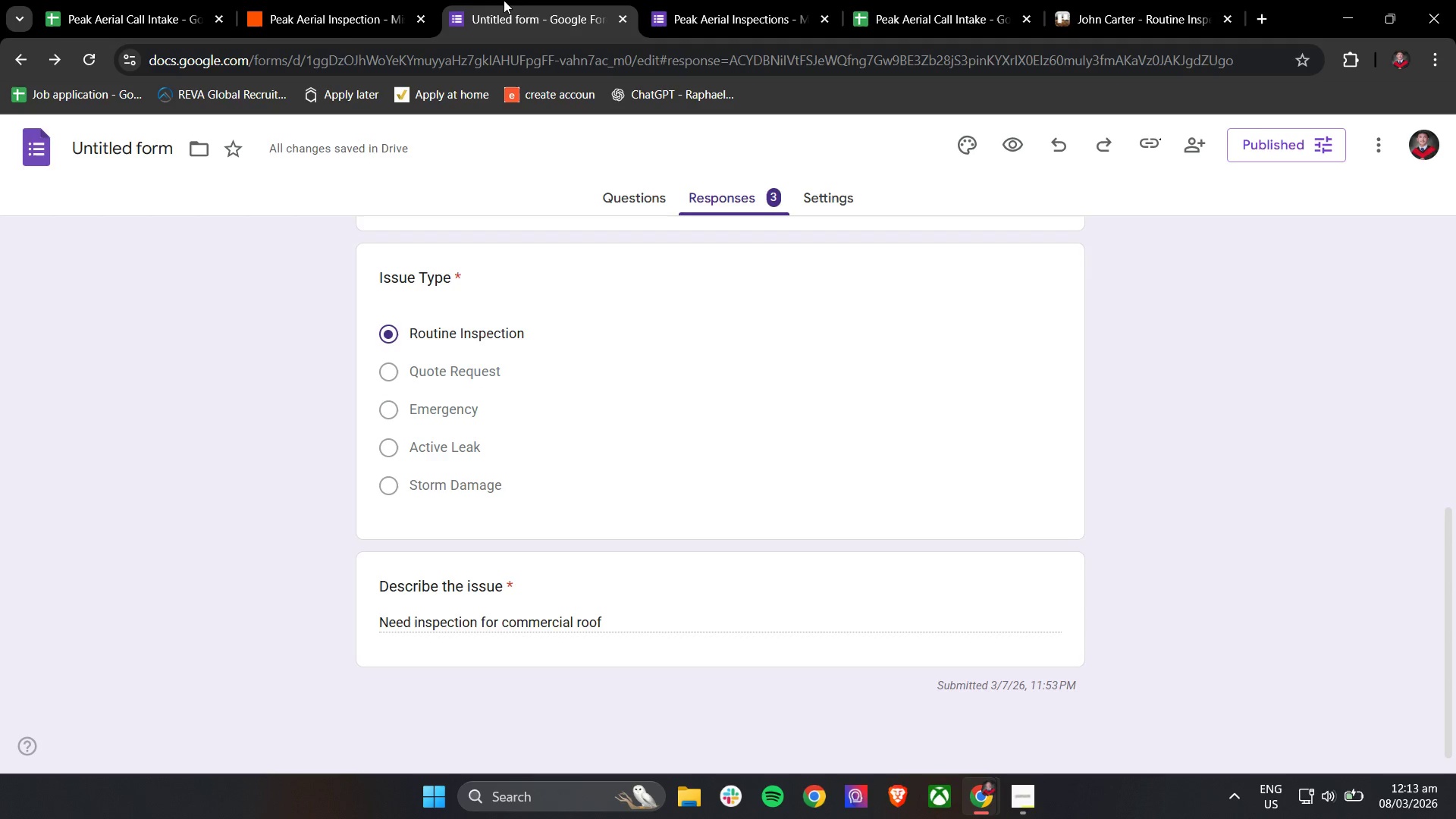 
left_click([379, 0])
 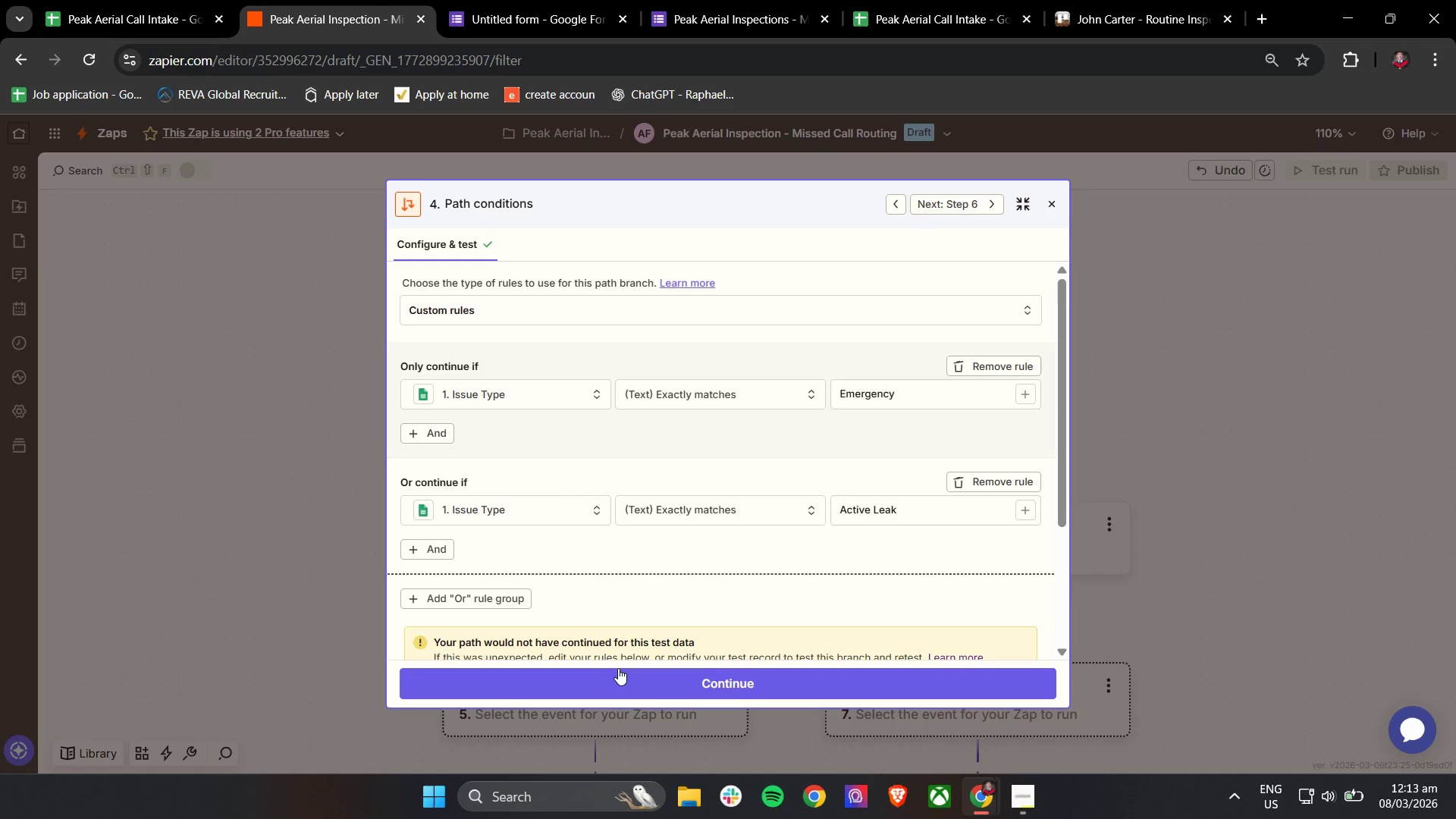 
wait(11.39)
 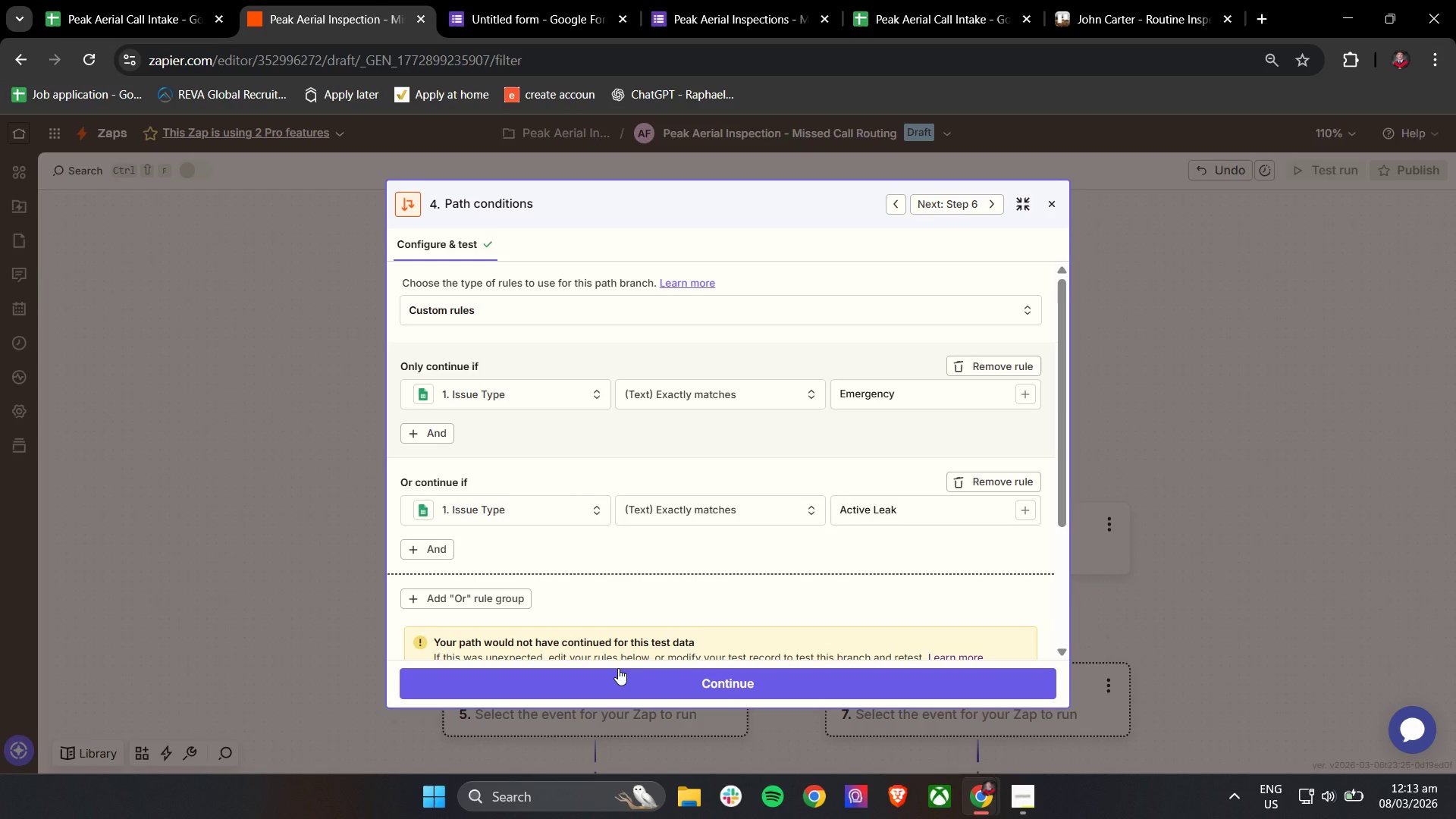 
left_click([757, 694])
 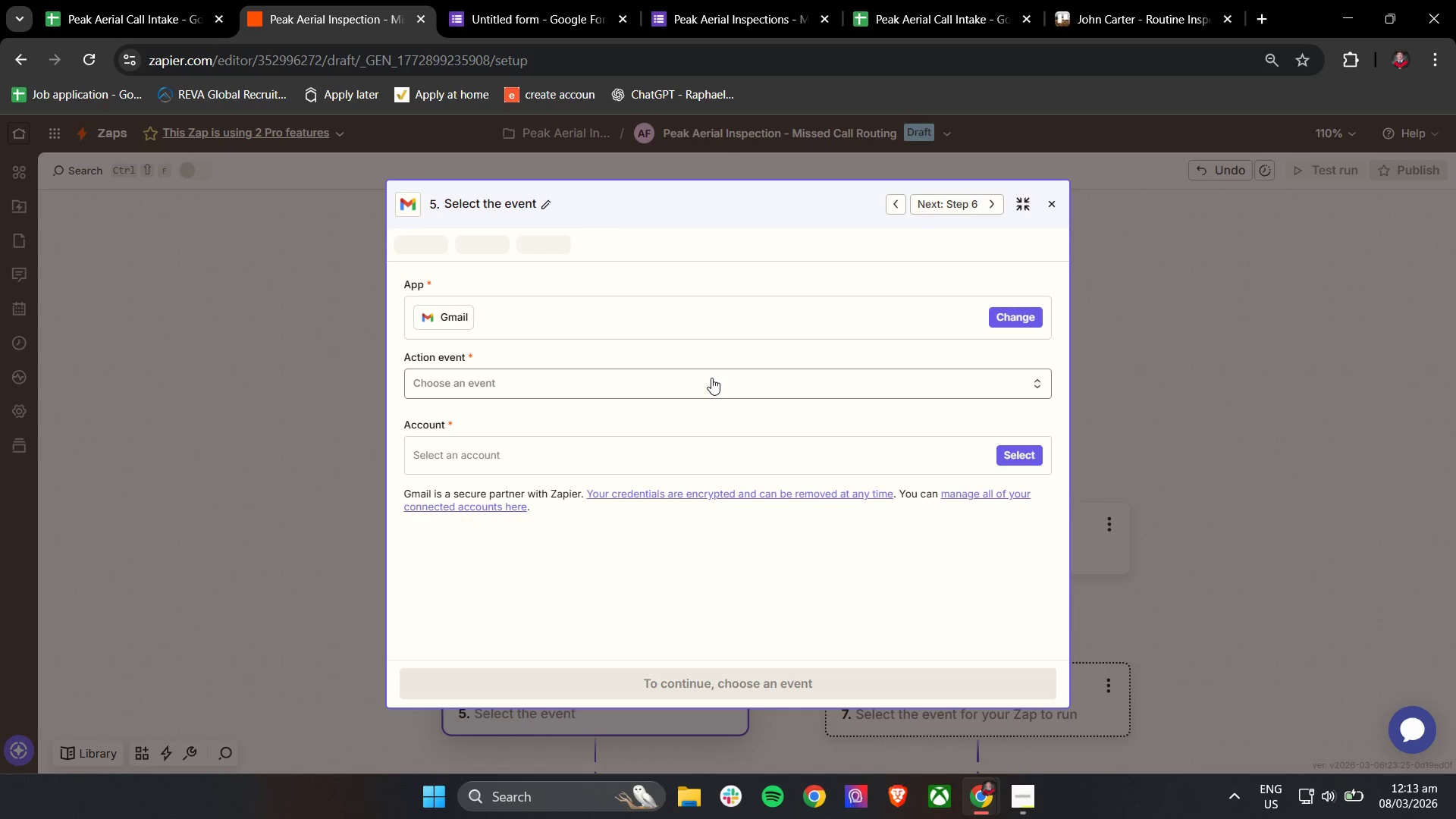 
wait(5.8)
 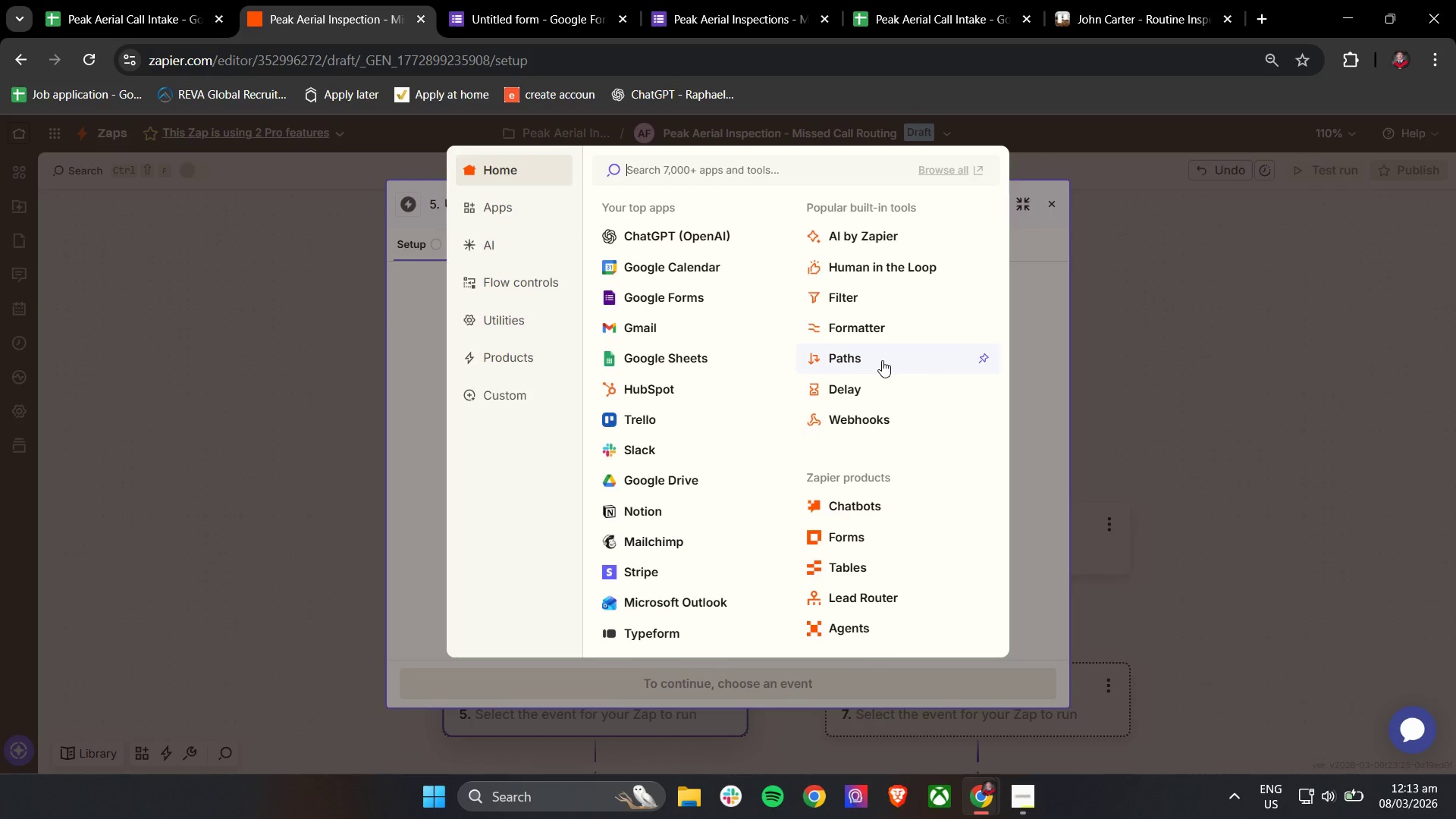 
left_click([610, 381])
 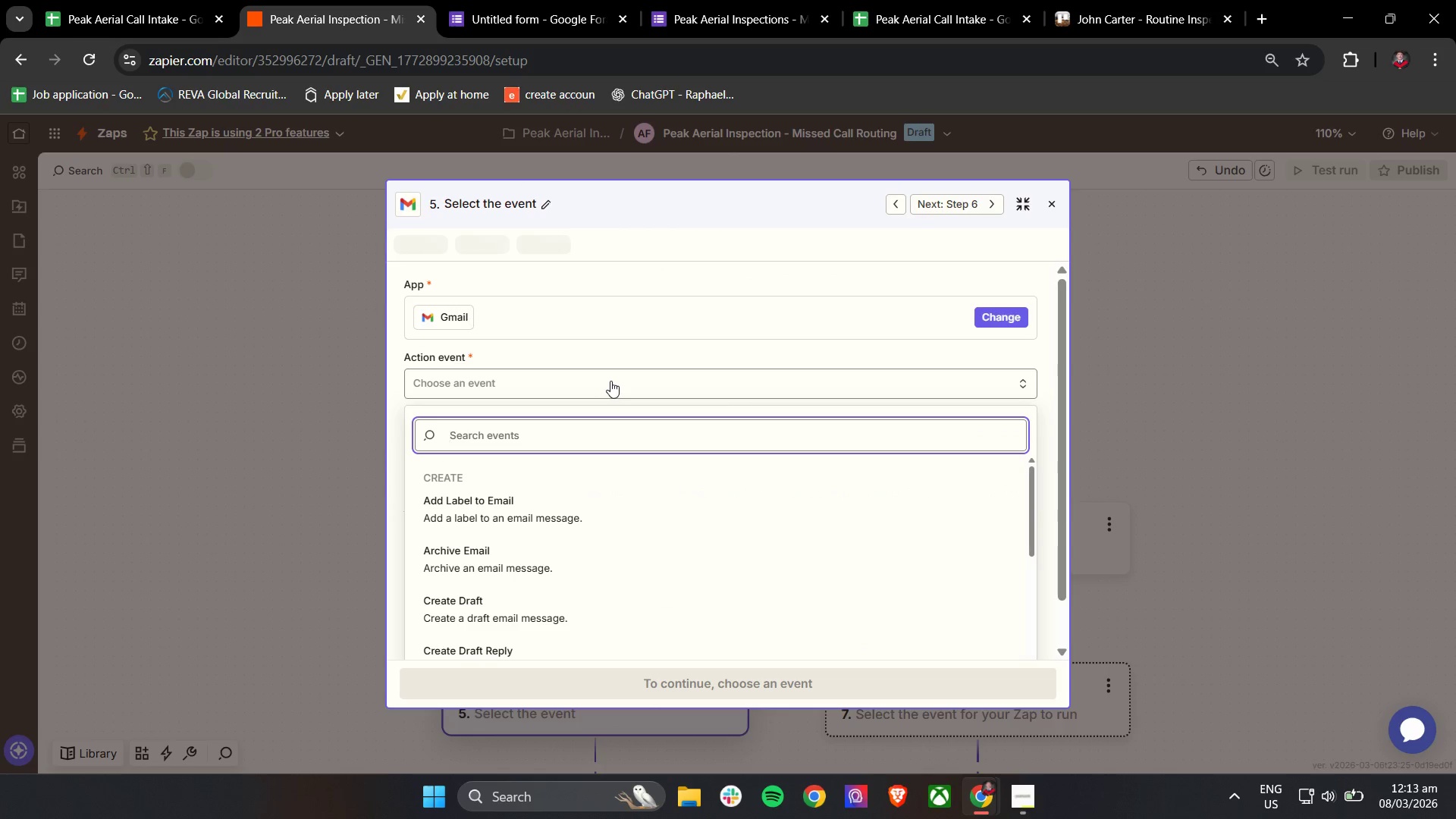 
type(send)
 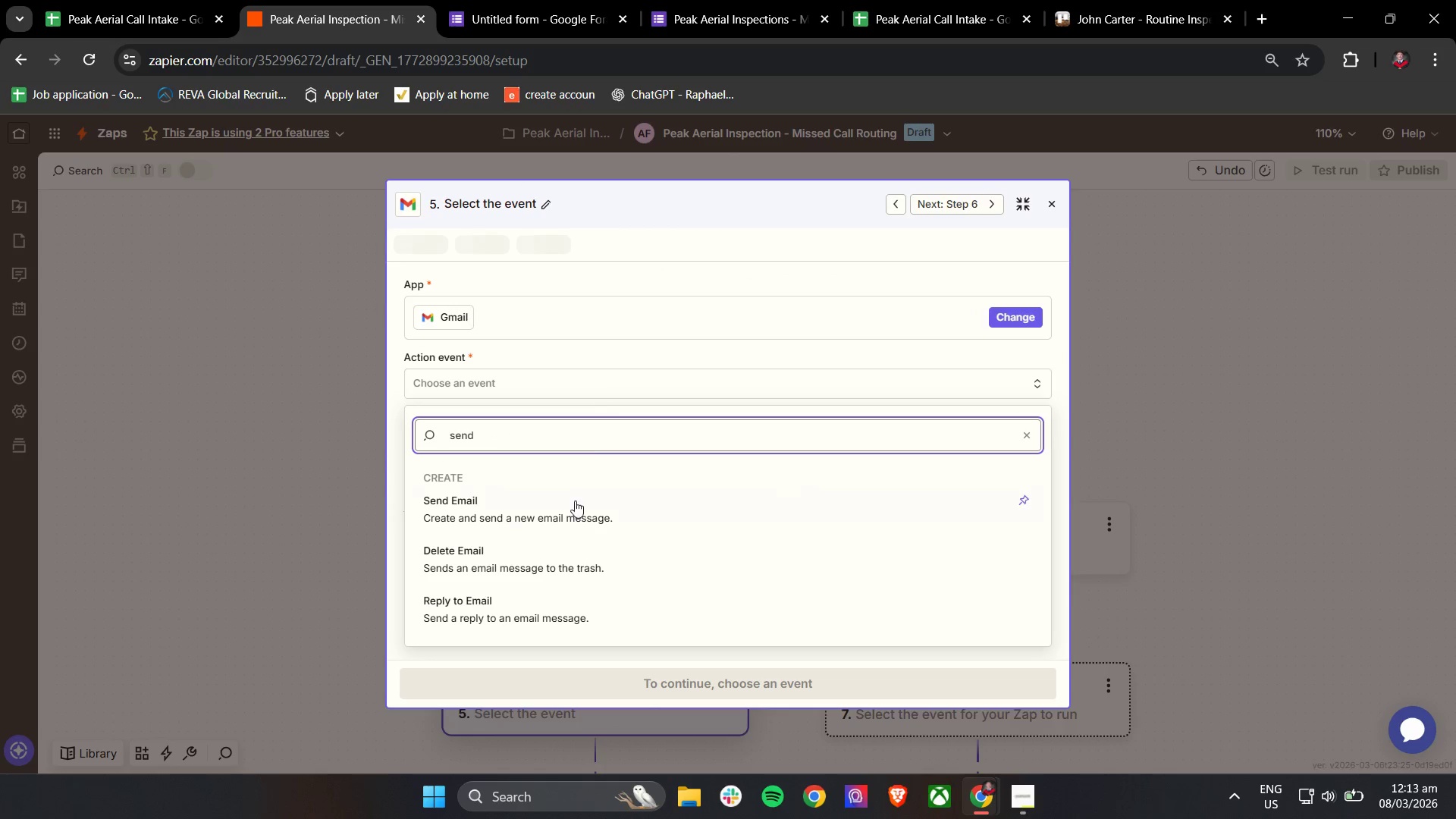 
left_click([566, 517])
 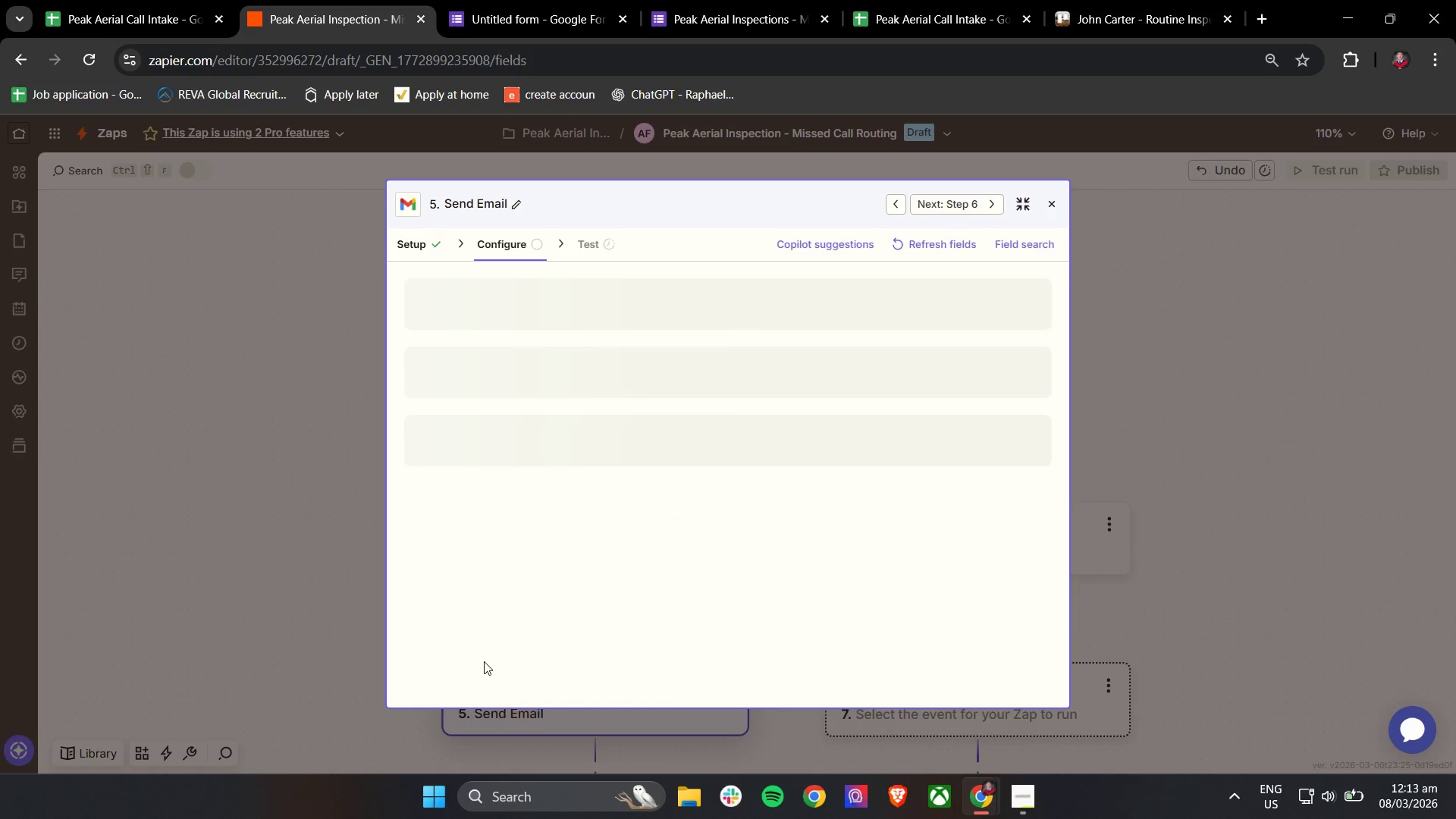 
wait(5.58)
 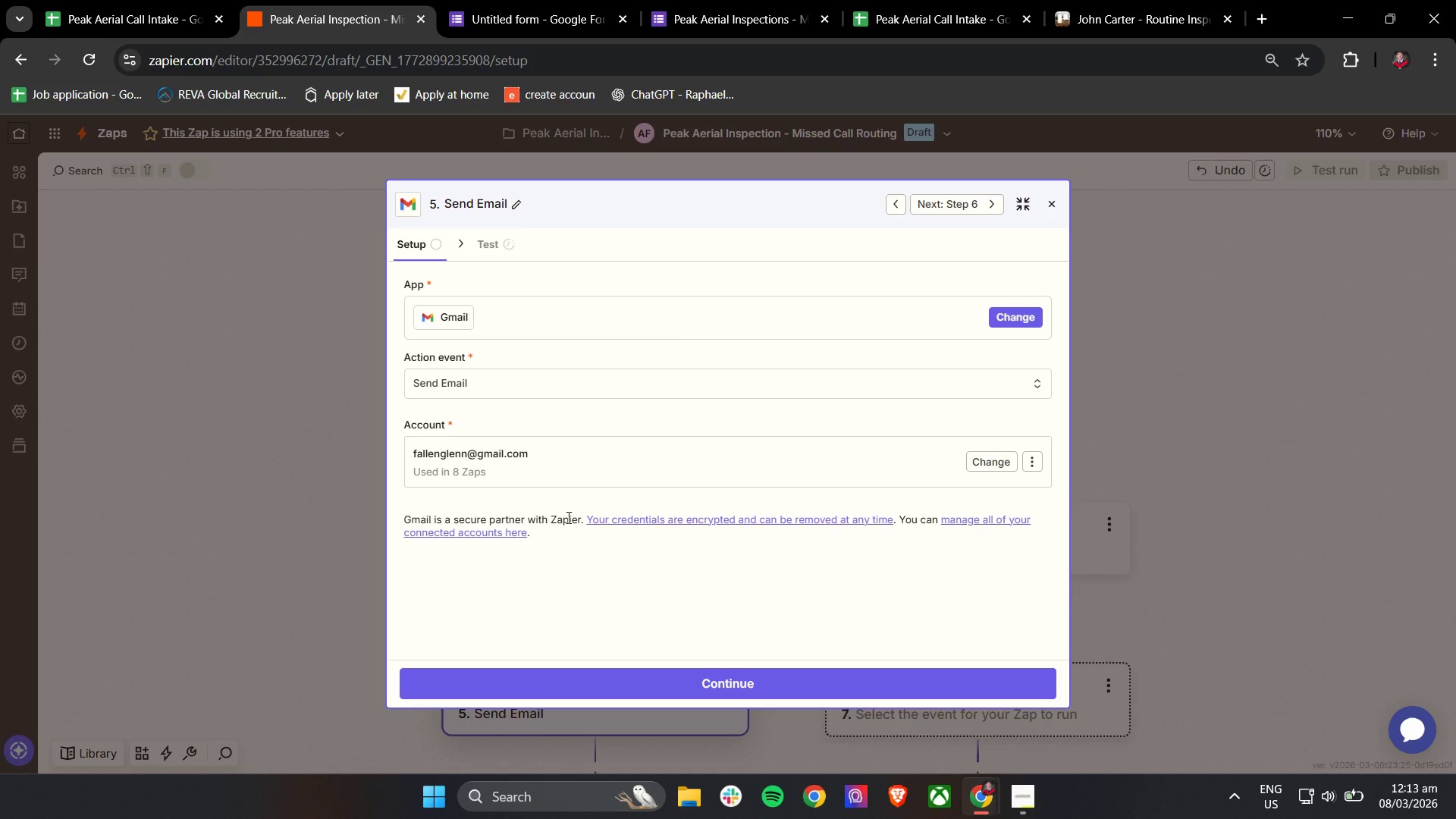 
left_click([523, 309])
 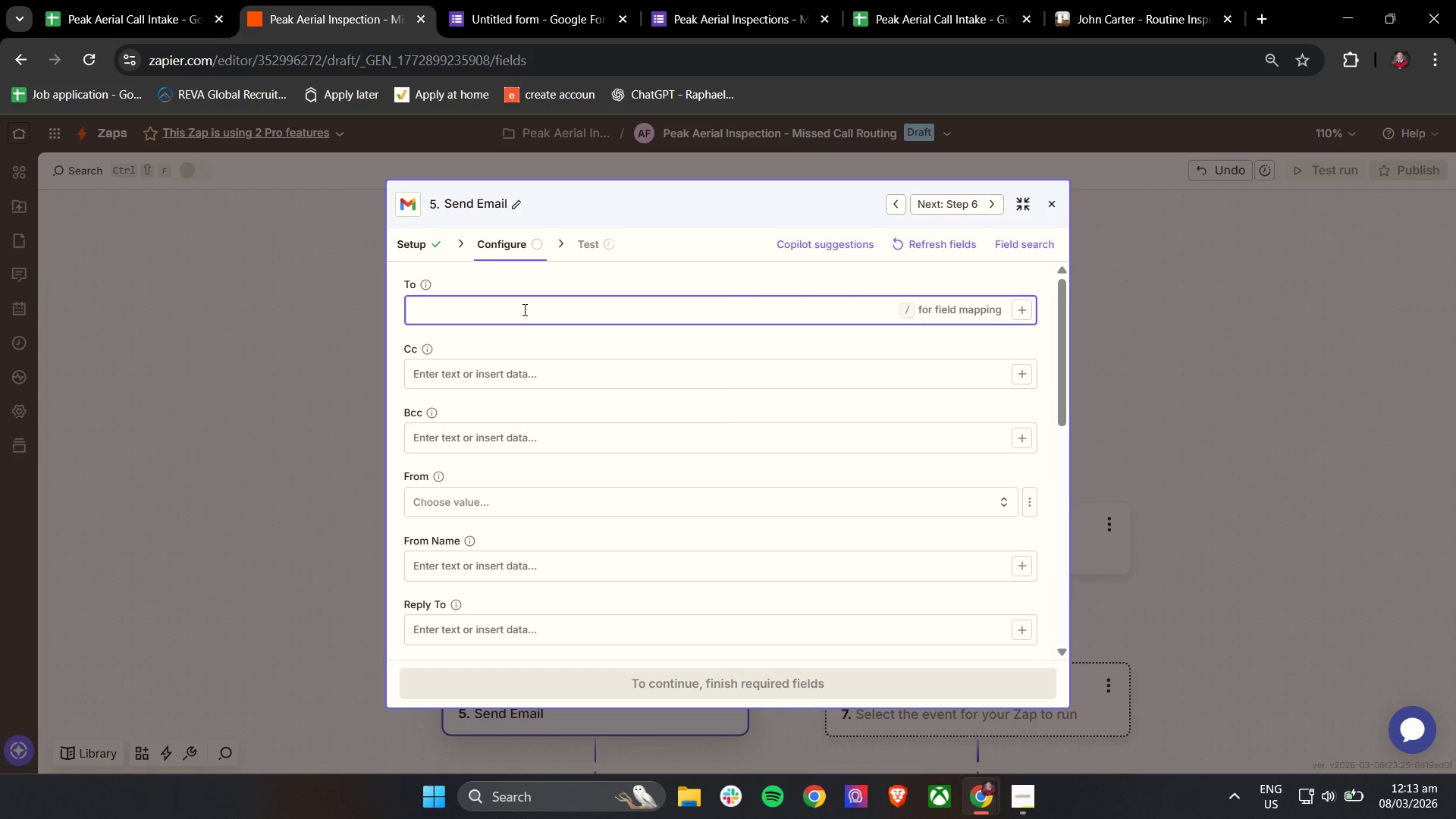 
type(fallenglenn@ga)
key(Backspace)
type(mal.com)
 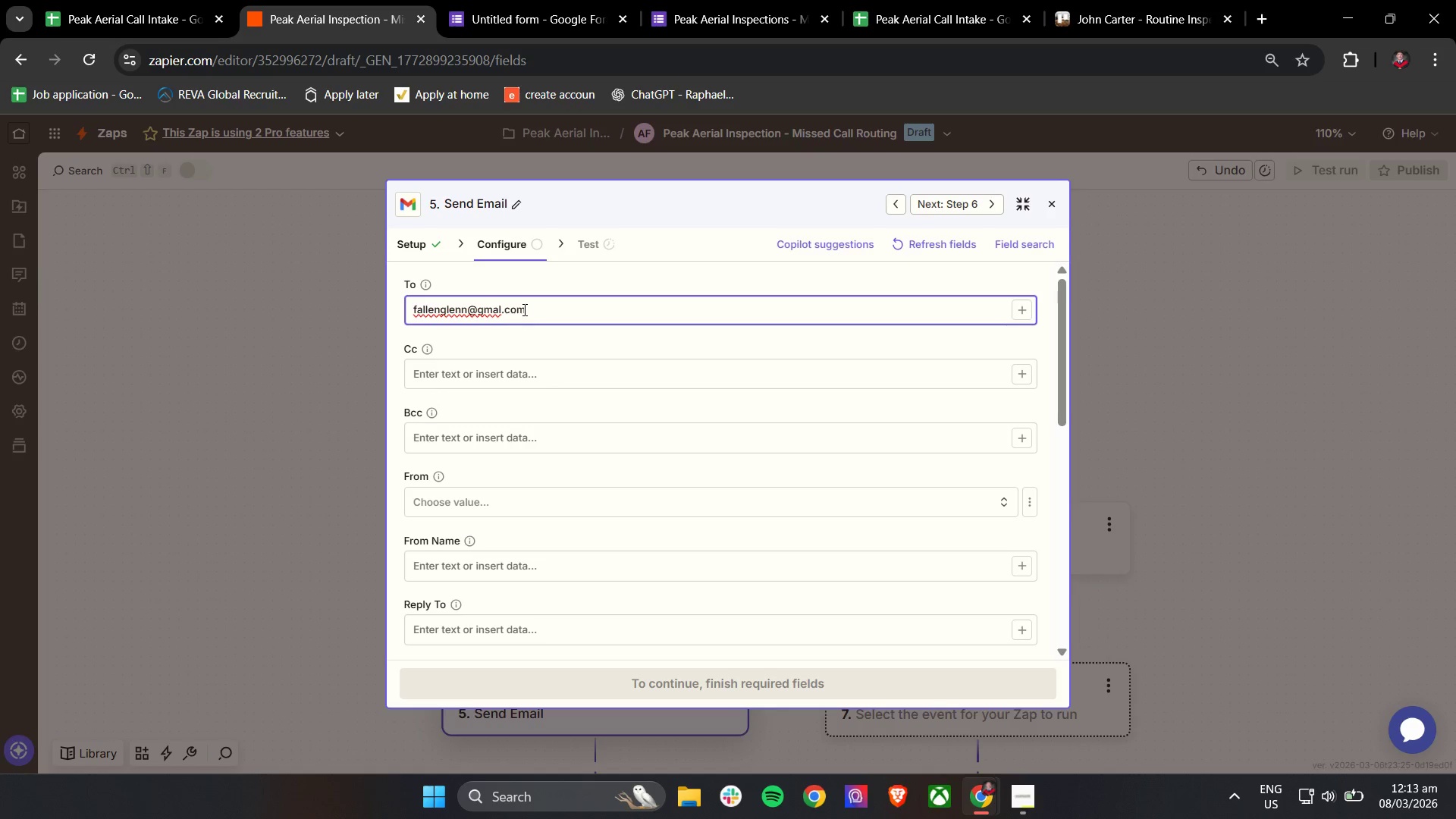 
left_click([593, 347])
 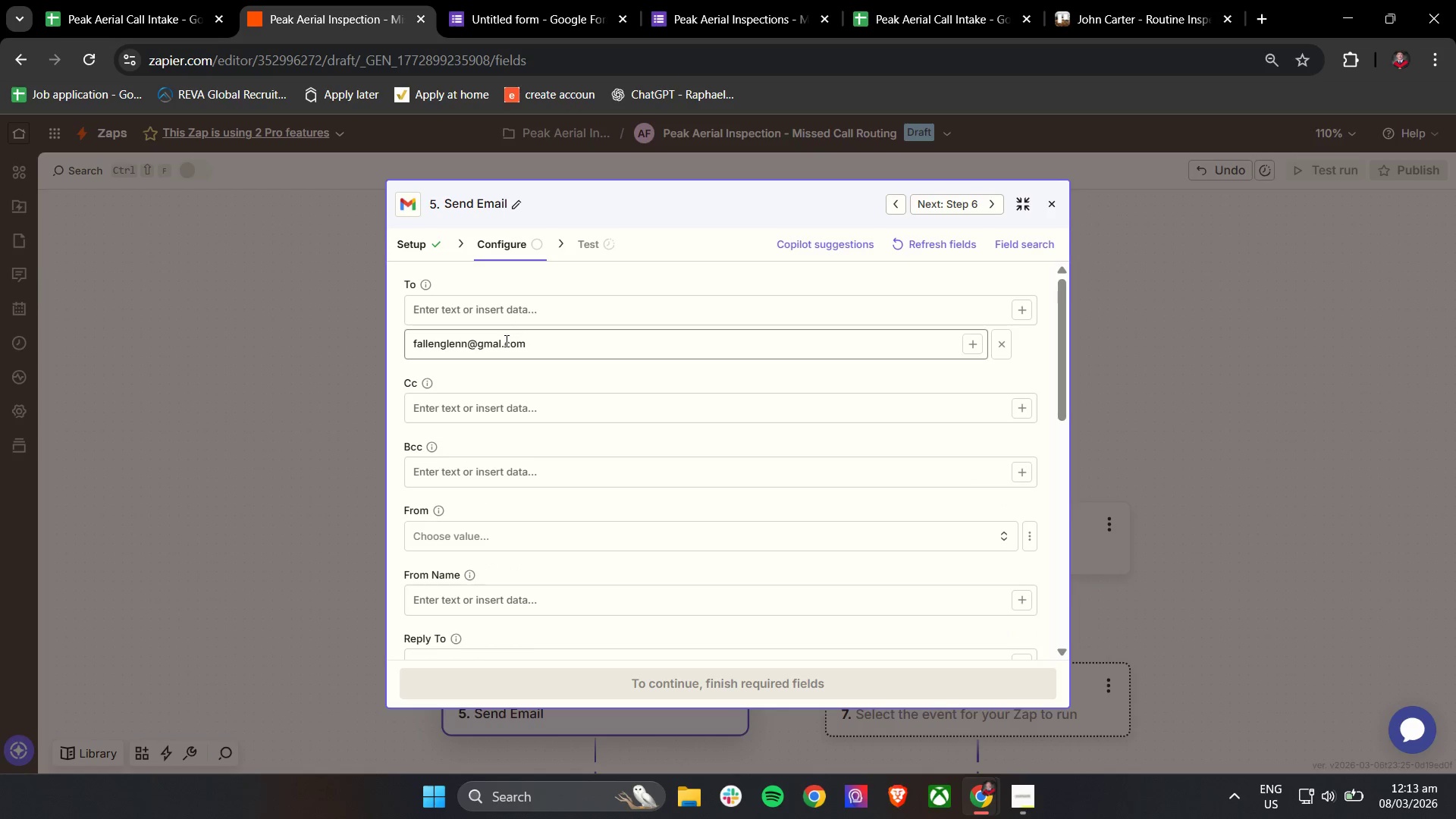 
double_click([507, 315])
 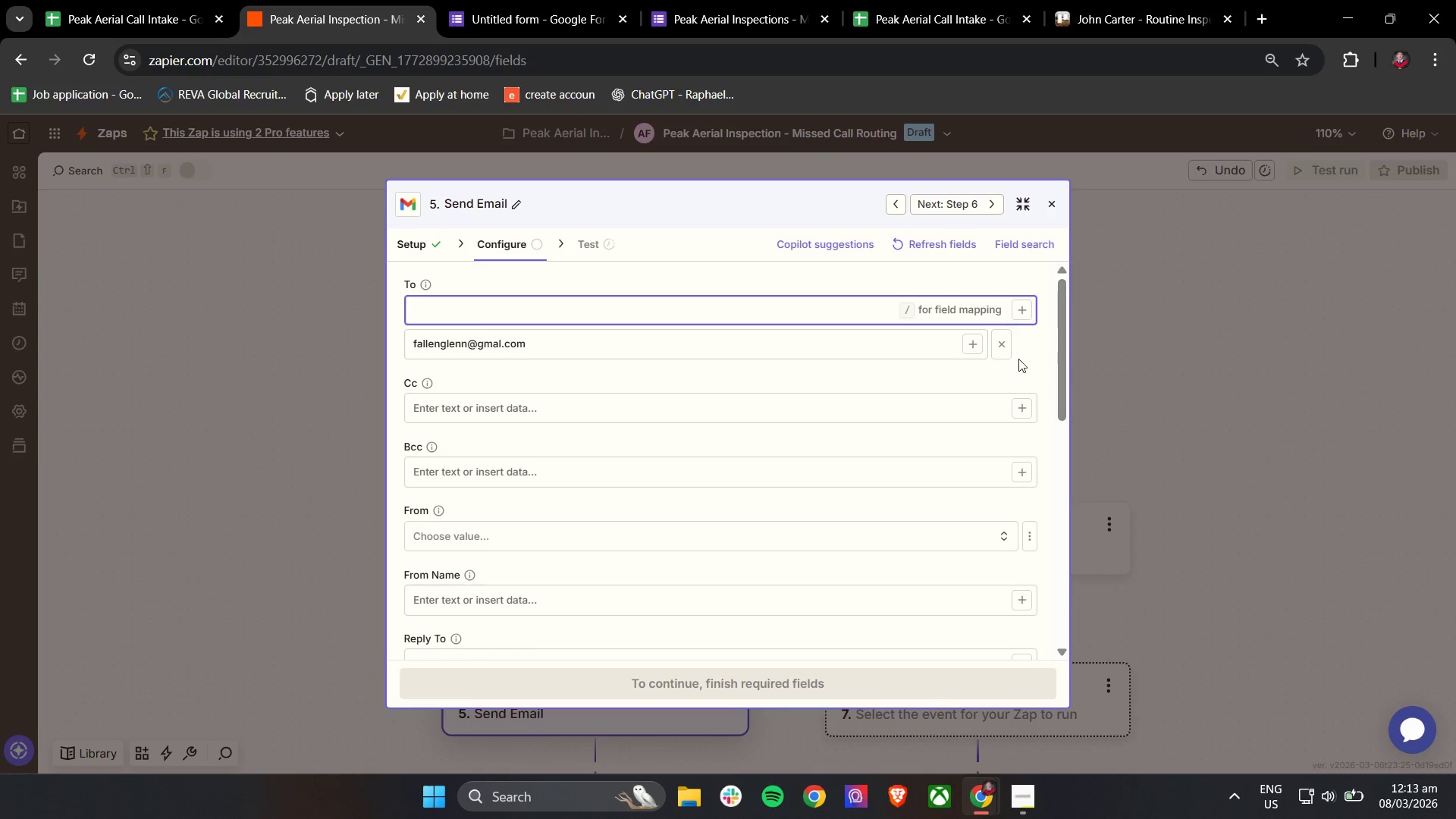 
left_click([1007, 349])
 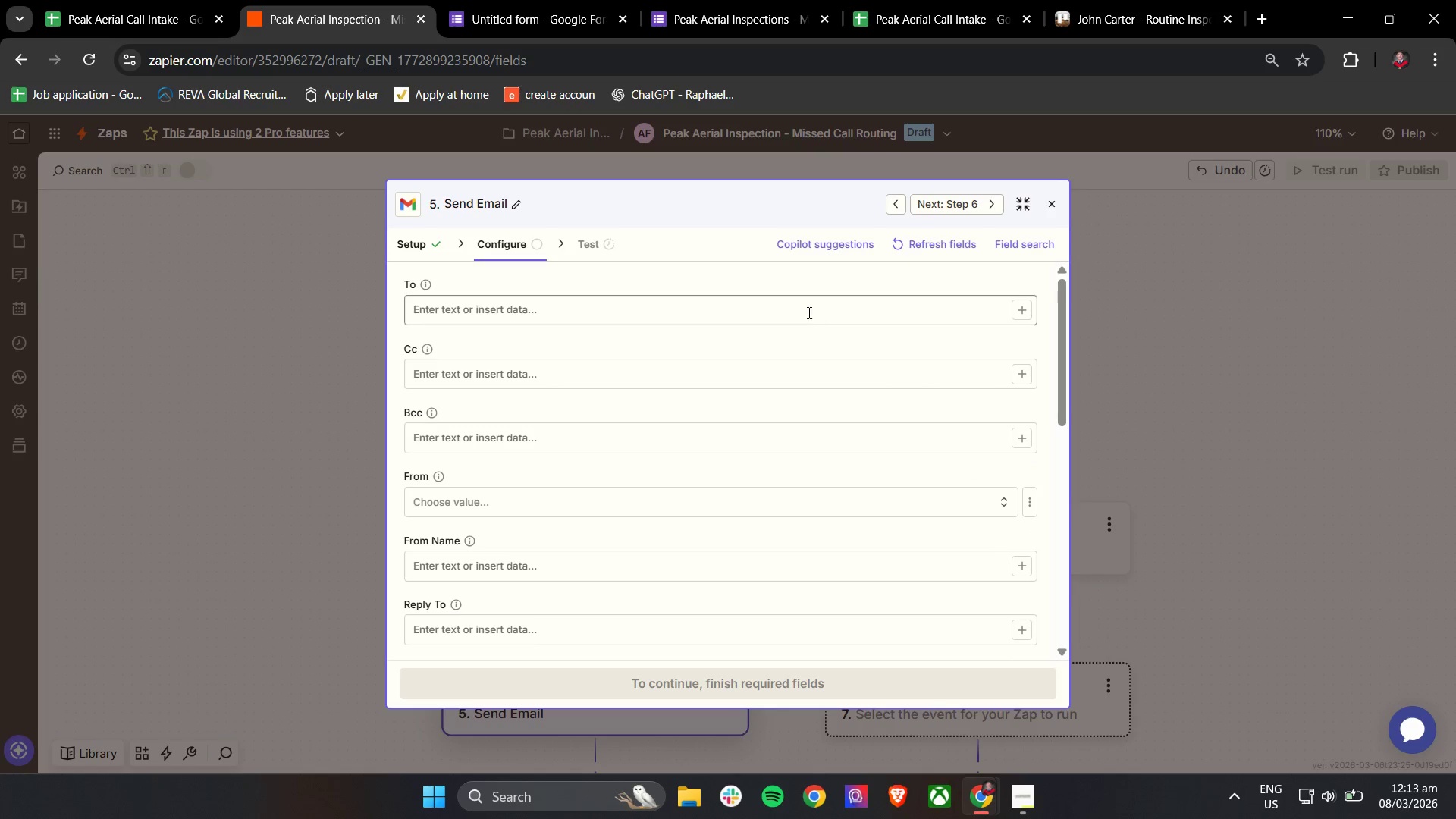 
left_click([802, 307])
 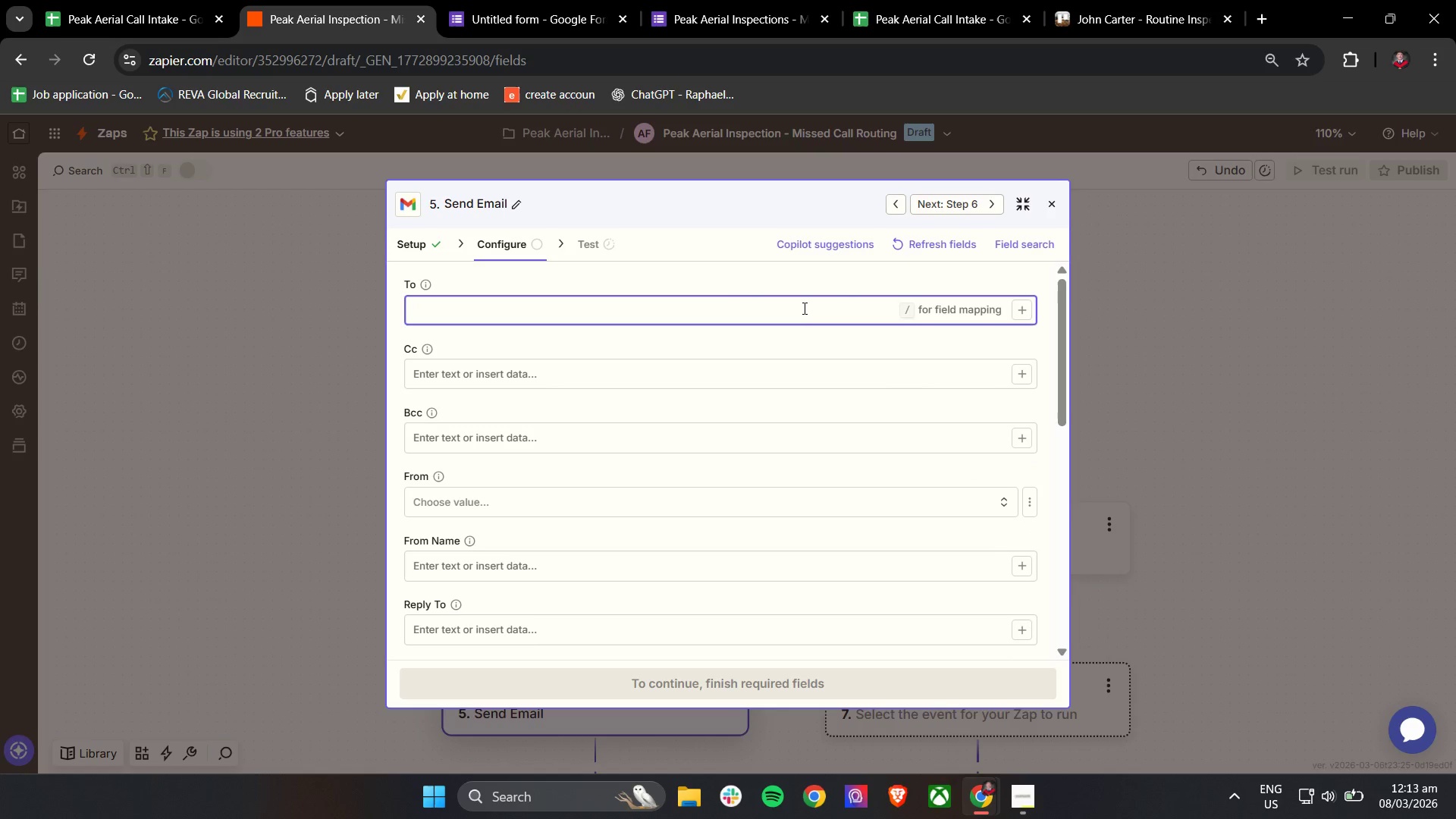 
type(fallenglenn@gmail.com)
 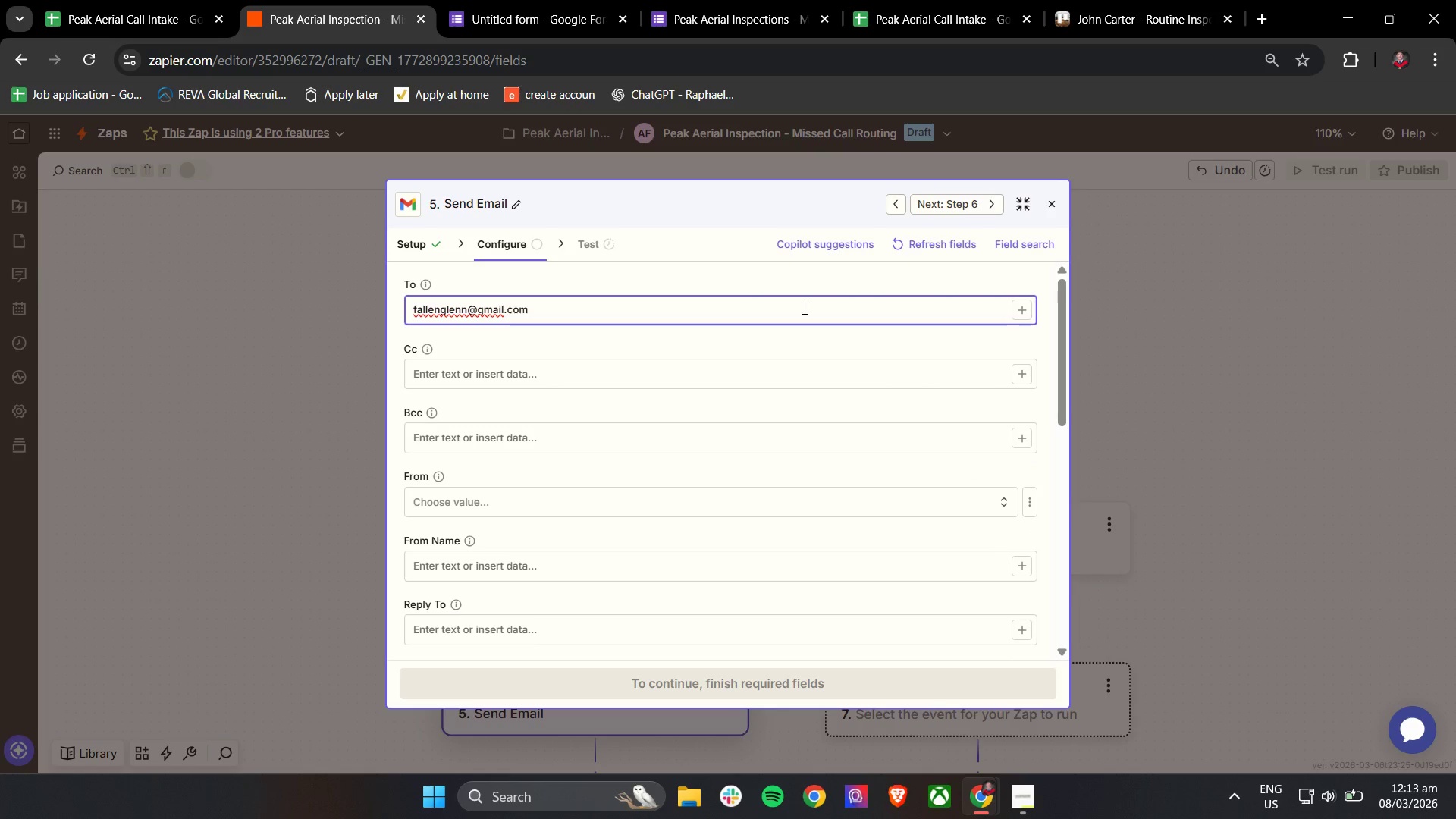 
left_click([516, 344])
 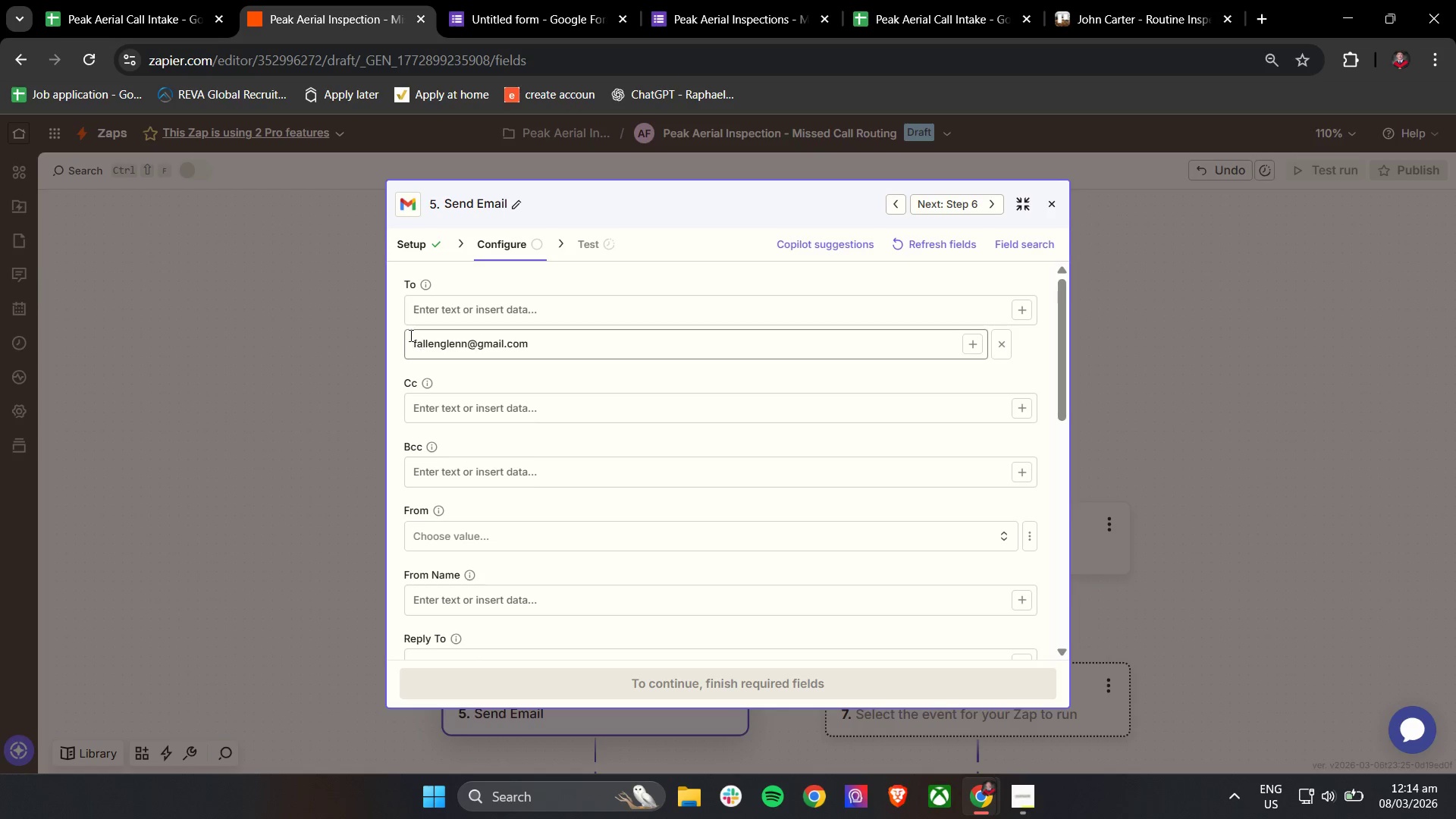 
left_click([388, 318])
 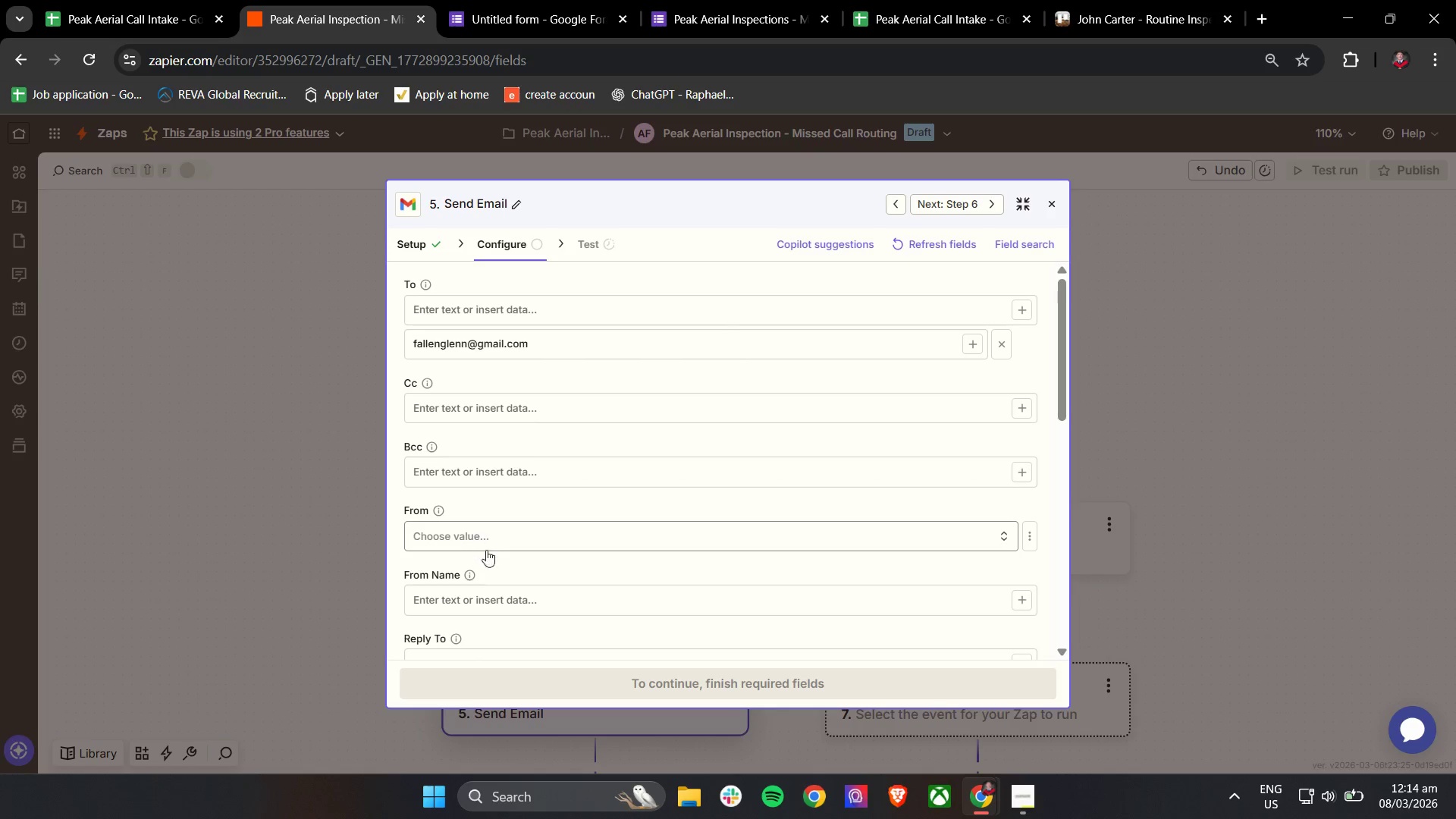 
scroll: coordinate [499, 426], scroll_direction: down, amount: 1.0
 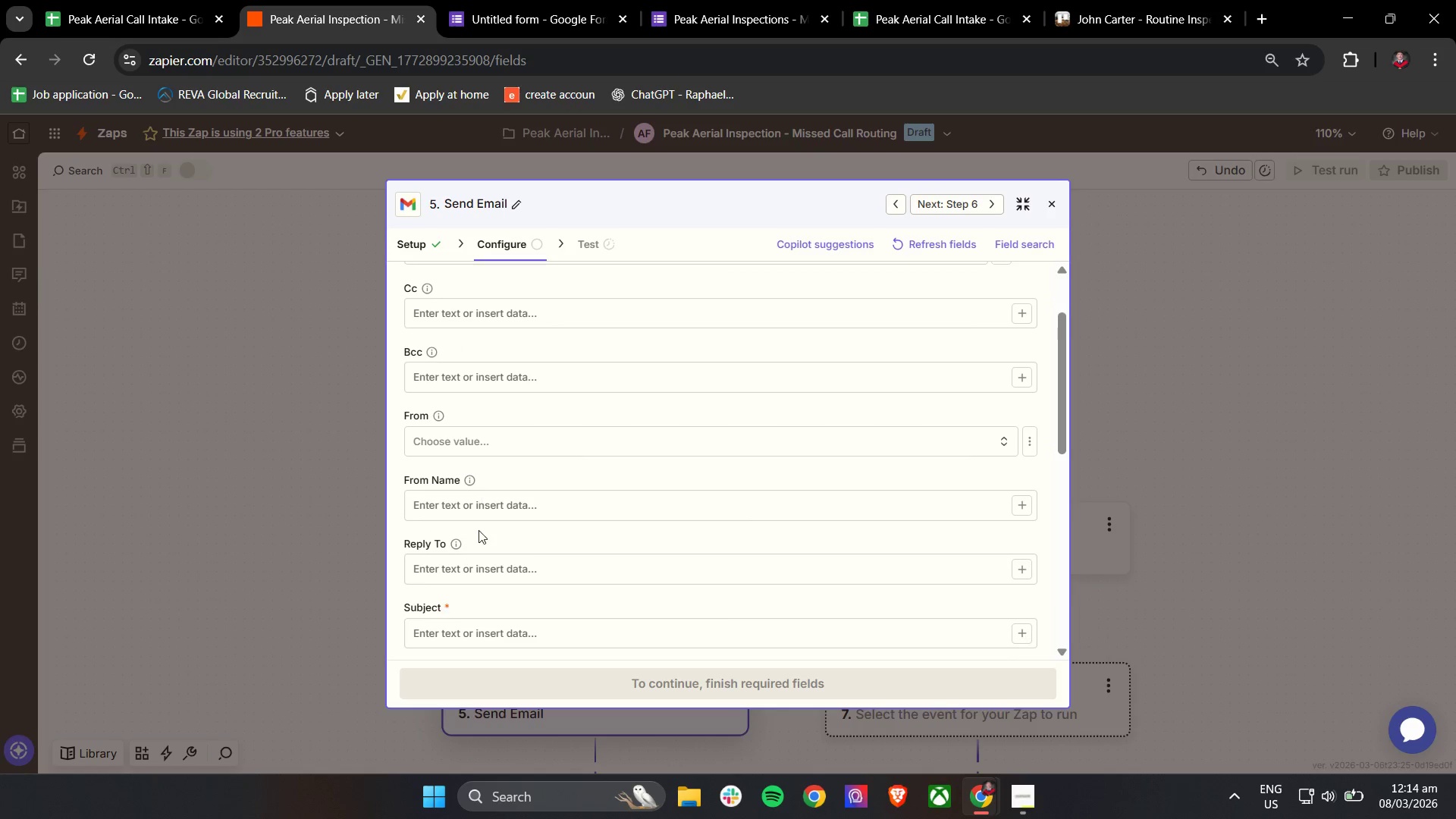 
left_click([485, 535])
 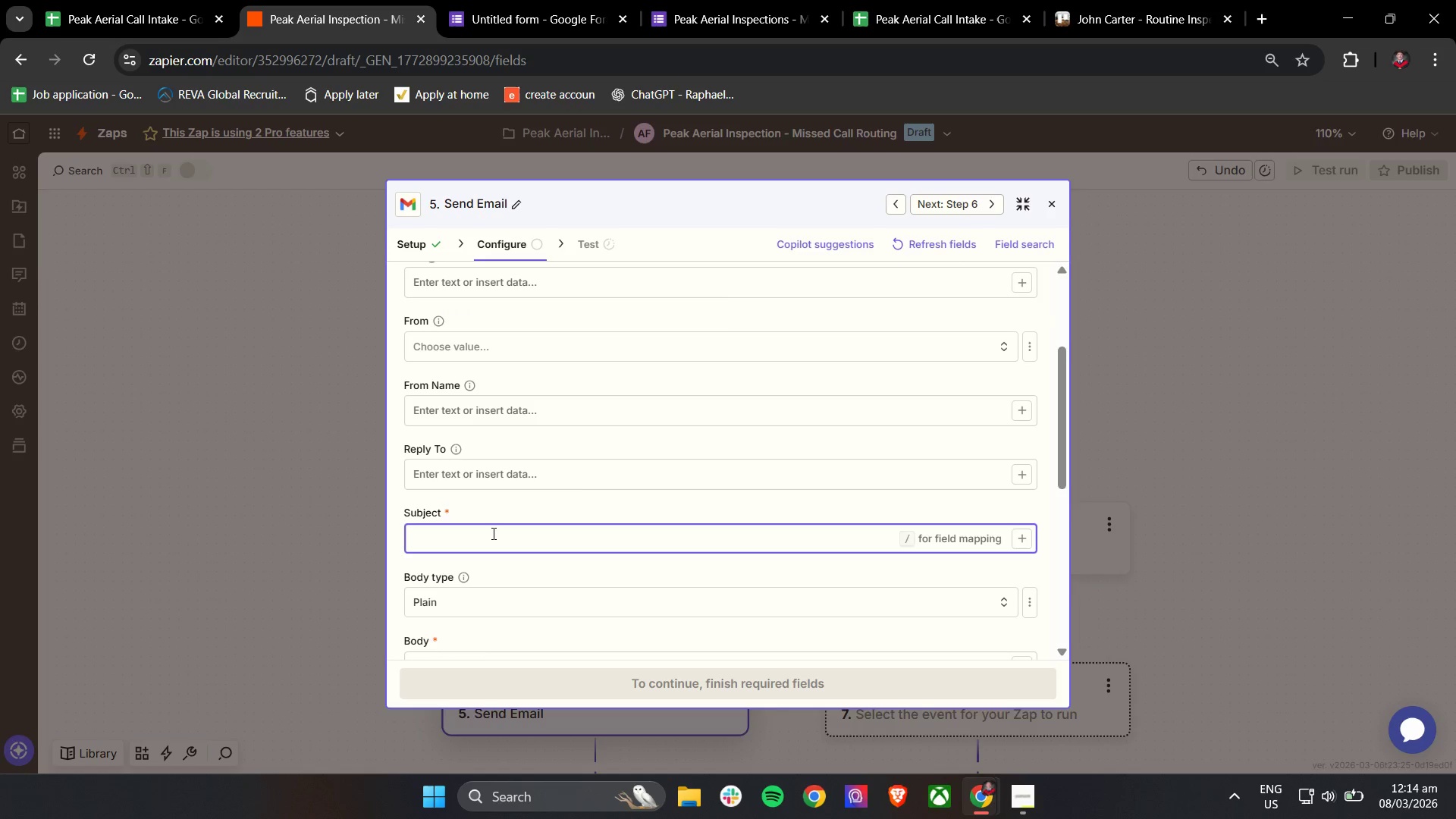 
scroll: coordinate [482, 534], scroll_direction: down, amount: 1.0
 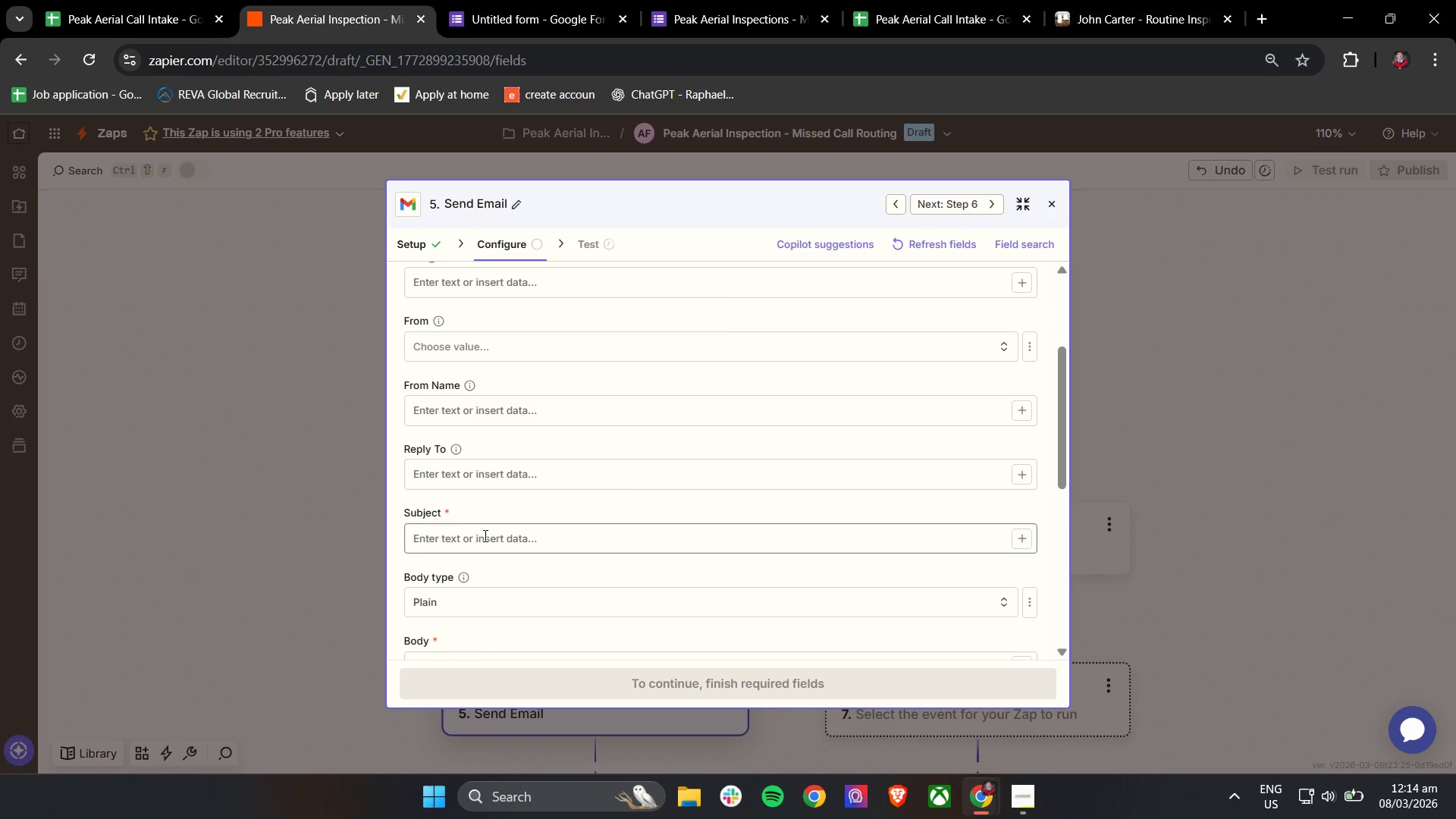 
hold_key(key=ShiftLeft, duration=1.52)
 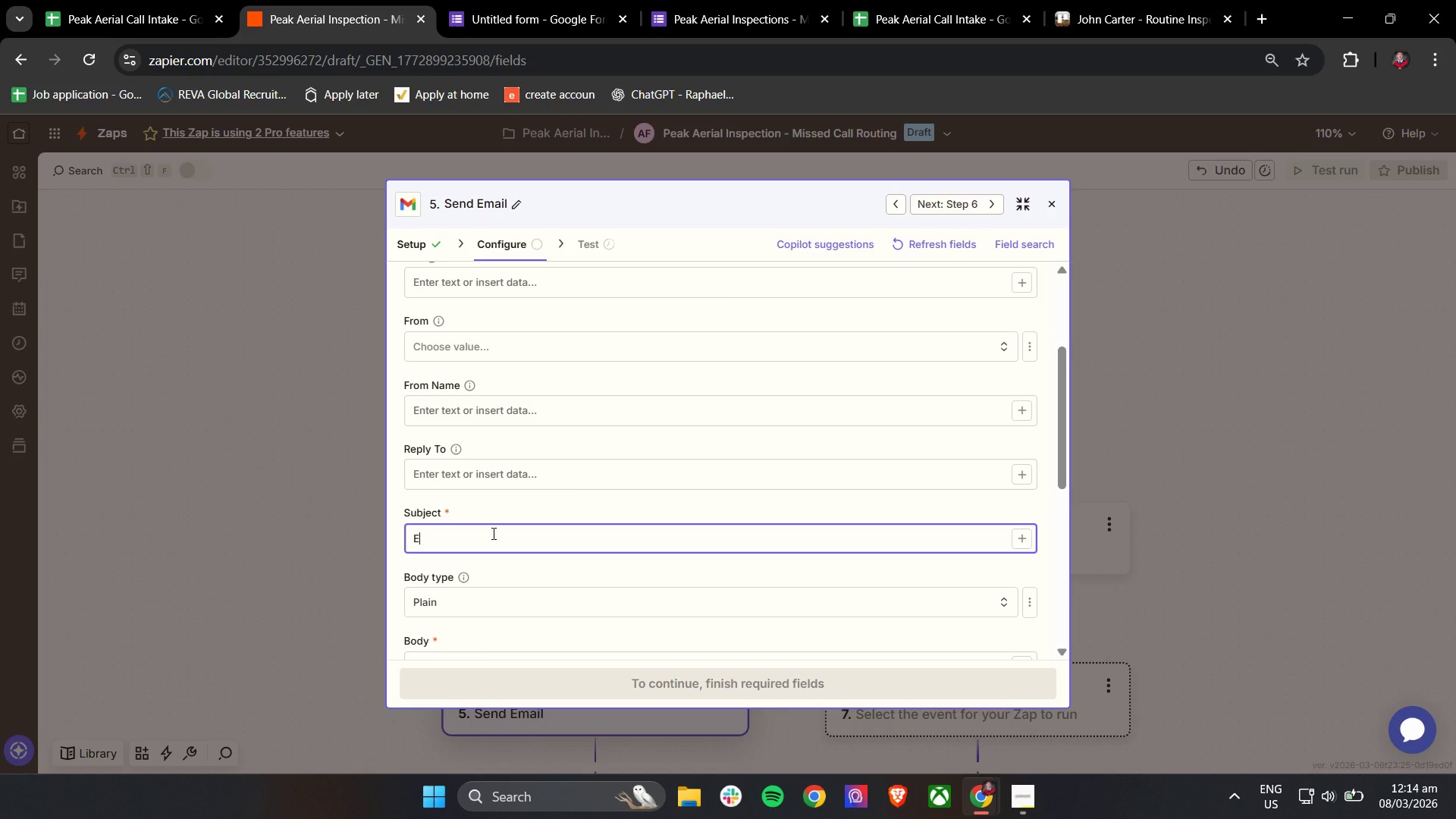 
type(Emer)
key(Backspace)
type(rgency R)
key(Backspace)
key(Backspace)
key(Backspace)
key(Backspace)
key(Backspace)
key(Backspace)
 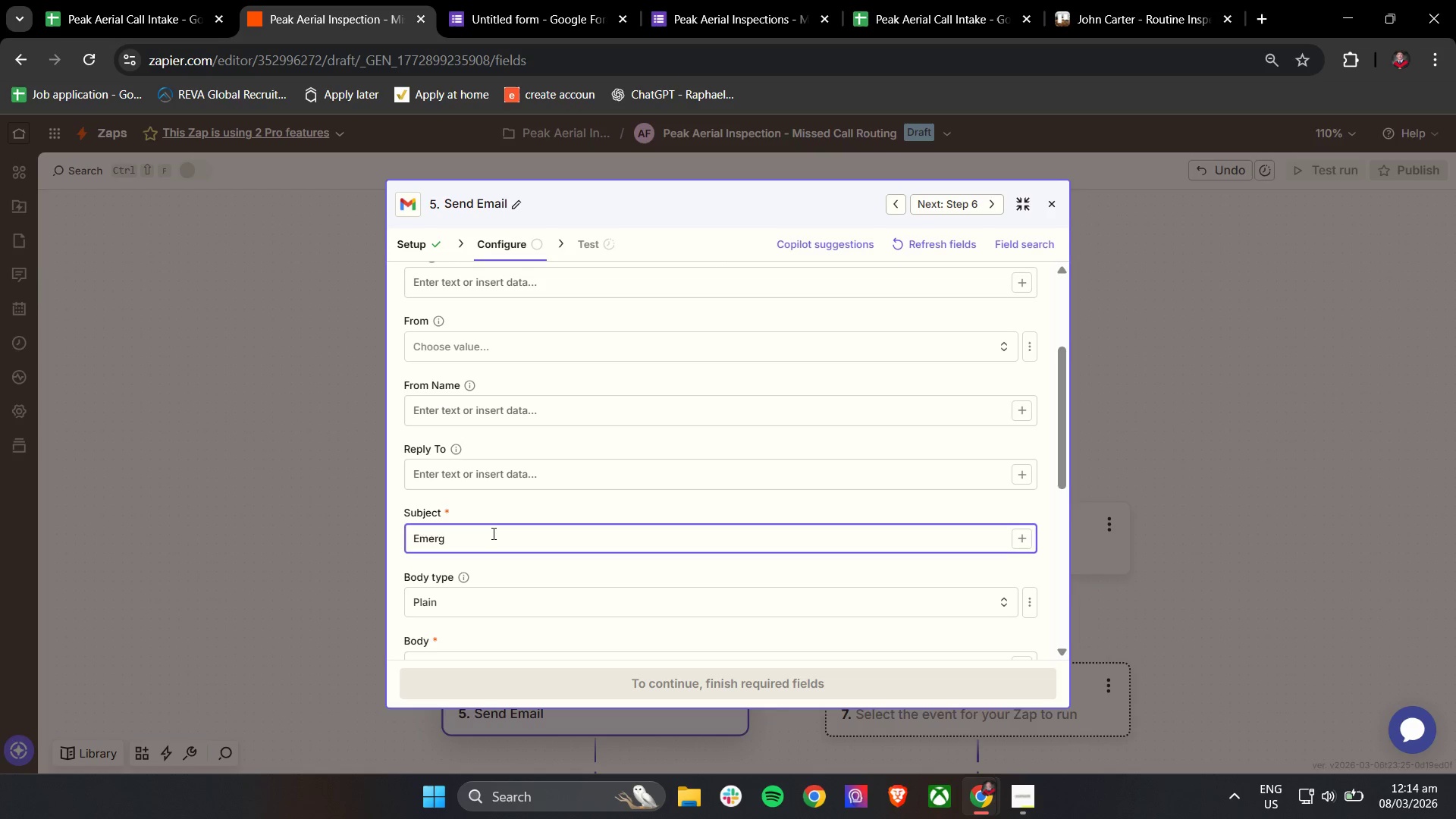 
key(Control+A)
 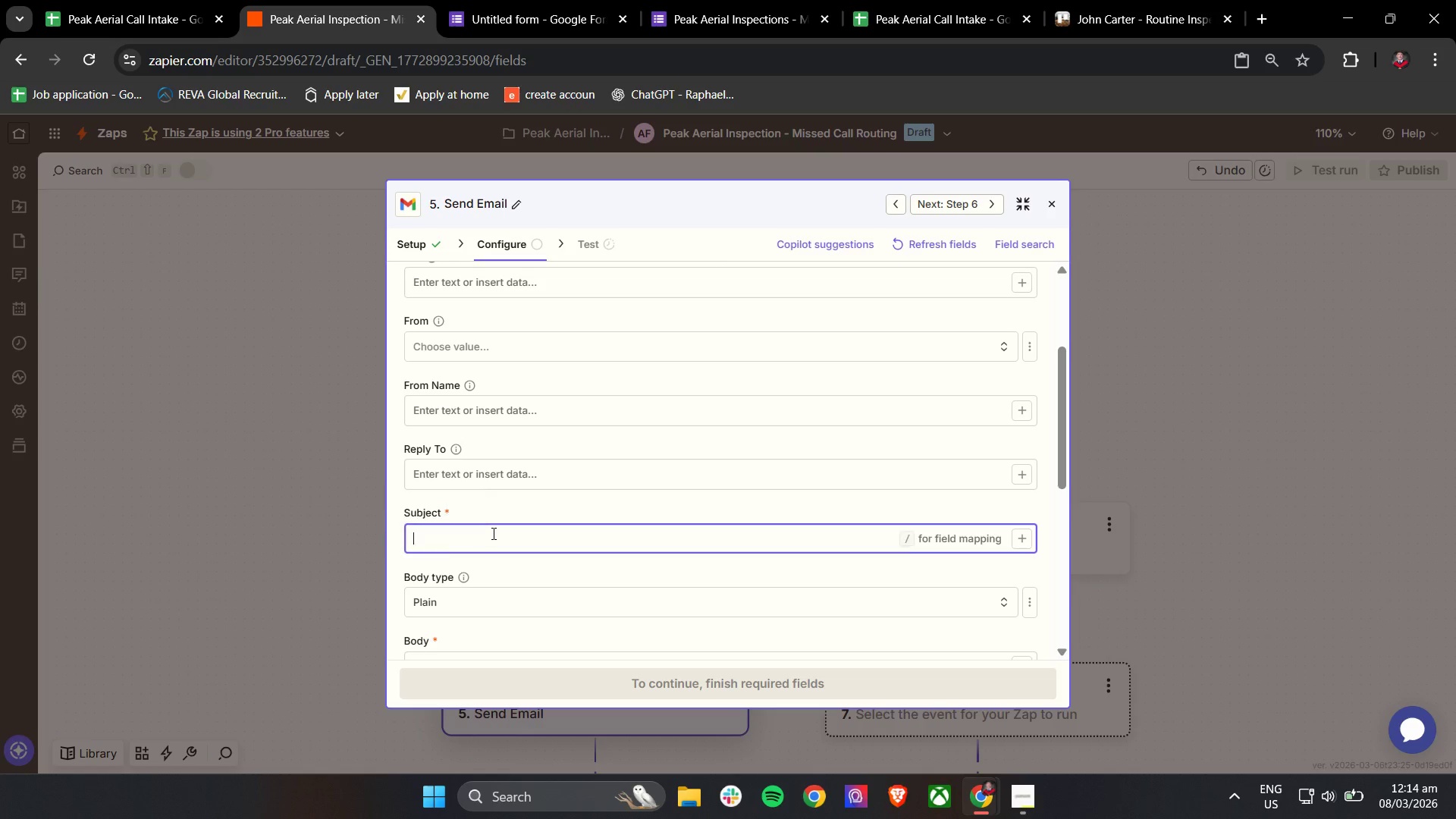 
key(Backspace)
type(EMERGENCY ROOK)
key(Backspace)
type(F )
 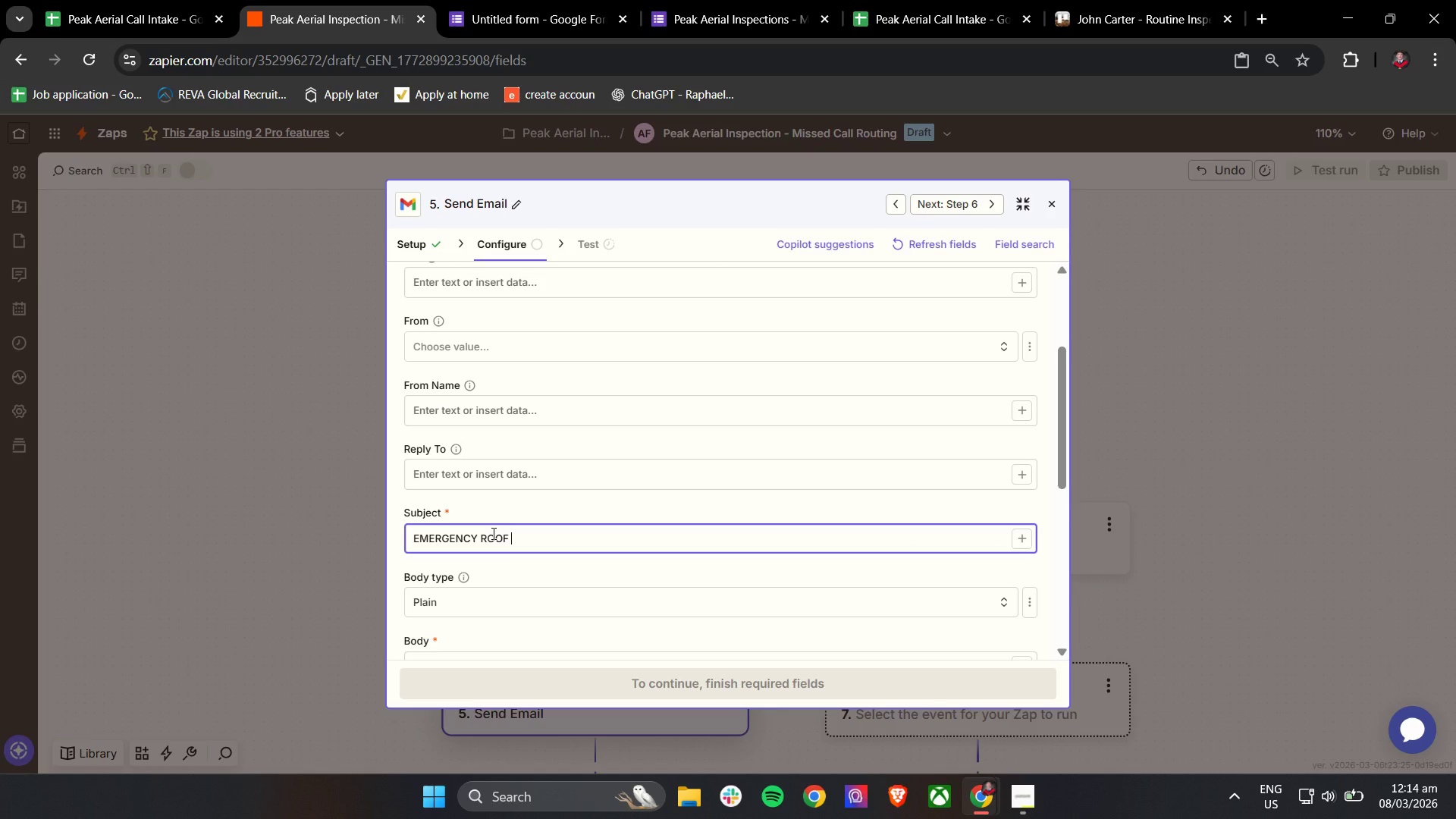 
type(INSPECTION REQUEST)
 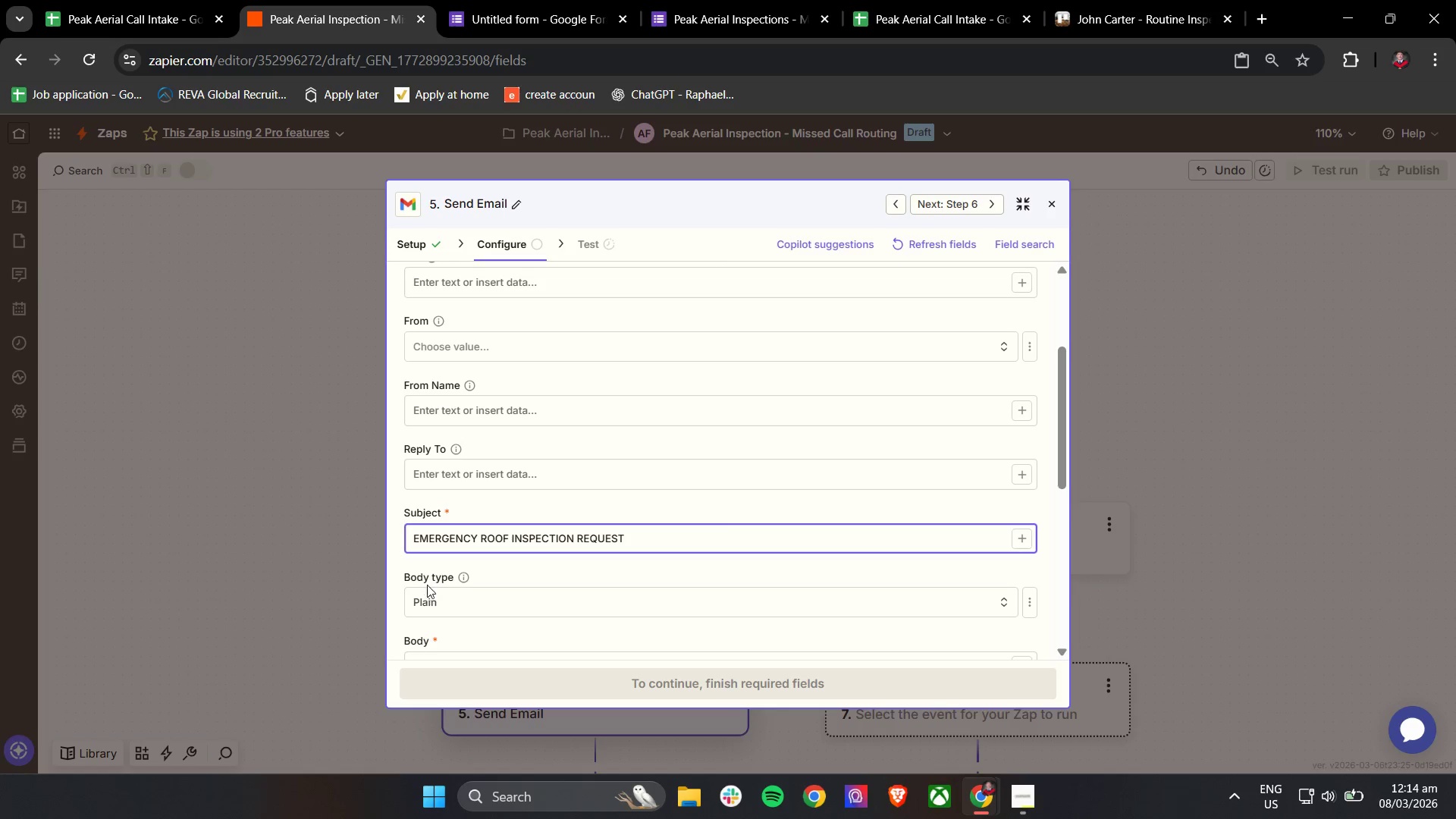 
left_click([393, 557])
 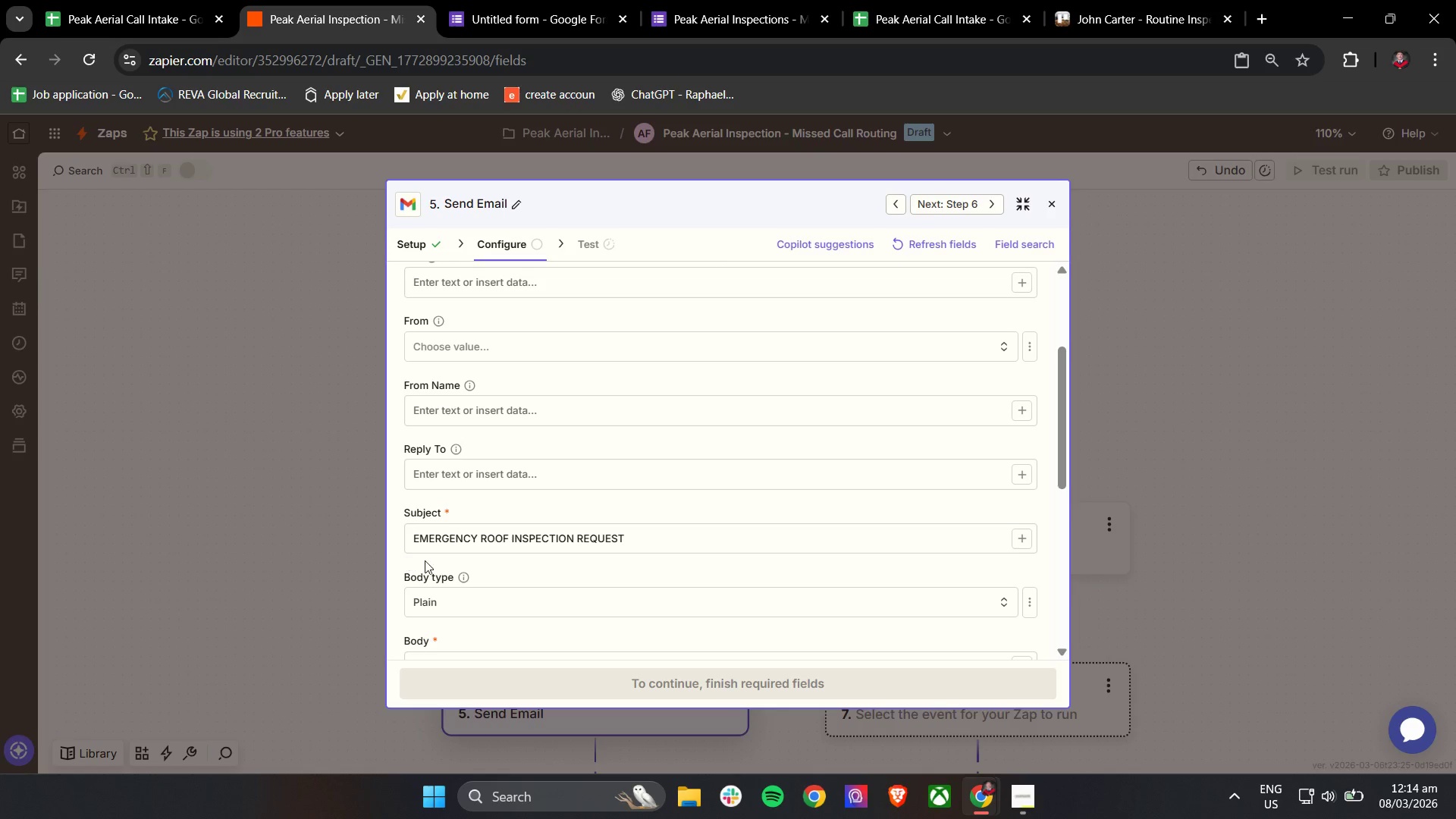 
left_click([485, 592])
 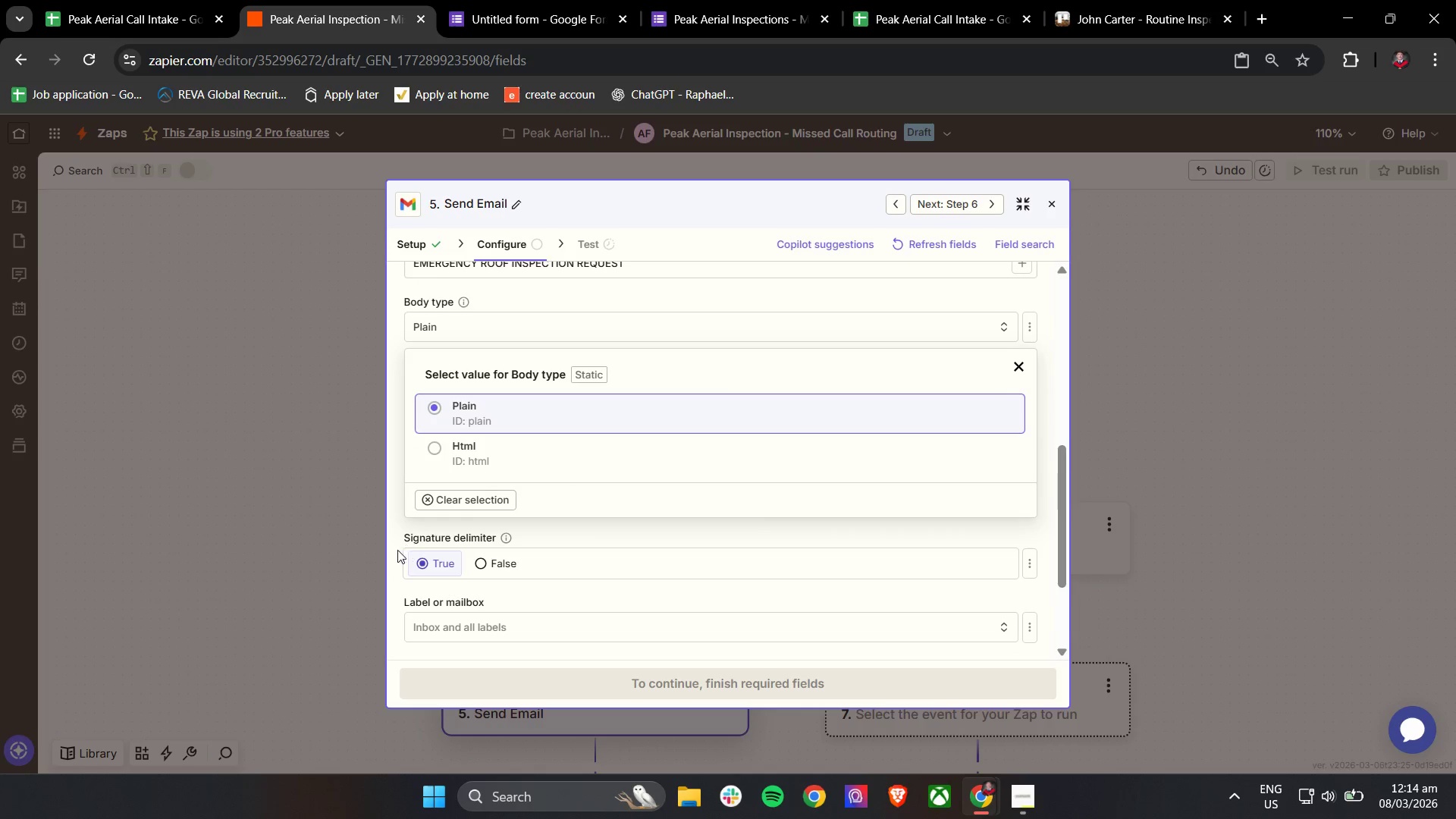 
left_click([390, 522])
 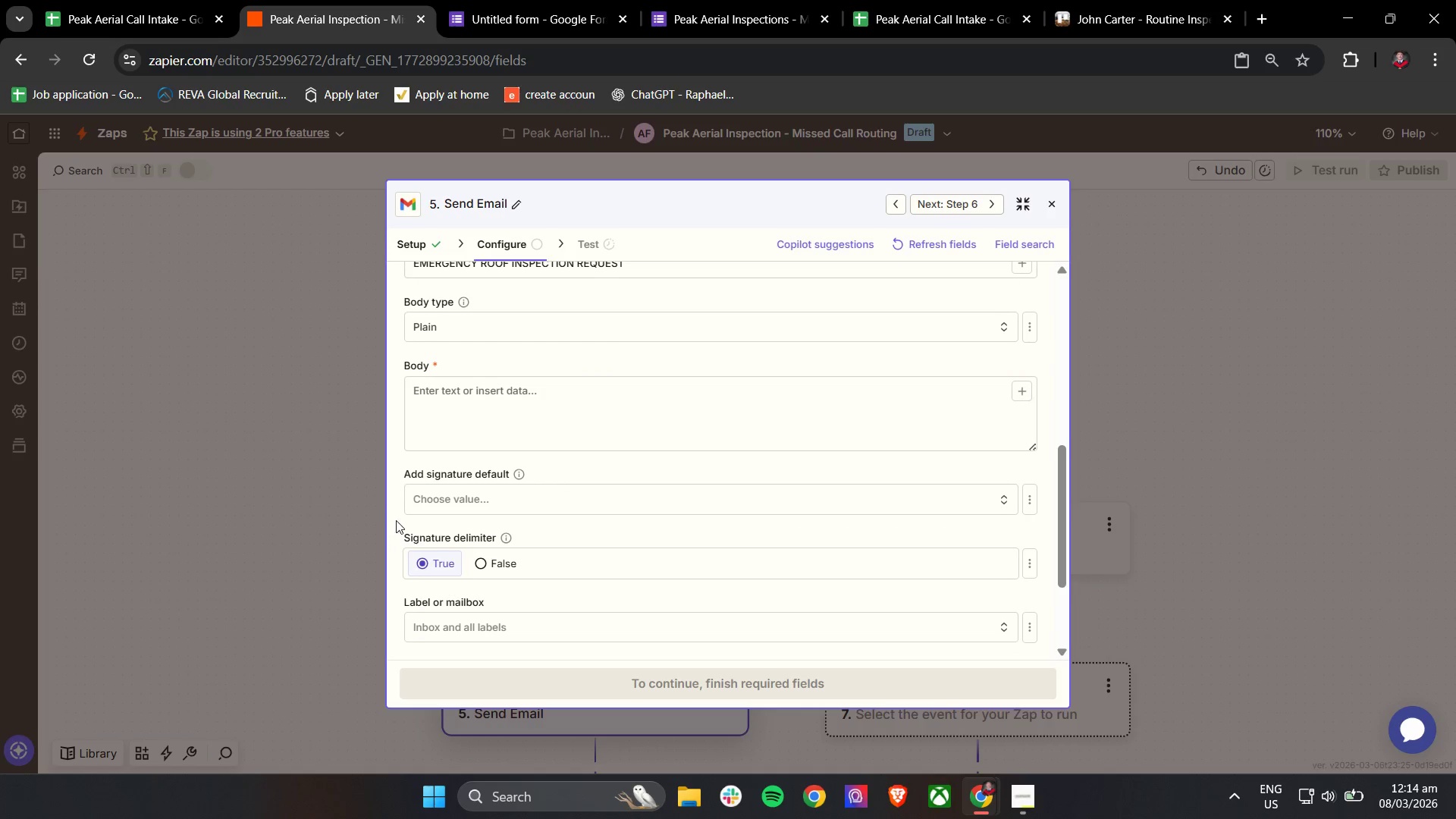 
scroll: coordinate [397, 520], scroll_direction: down, amount: 2.0
 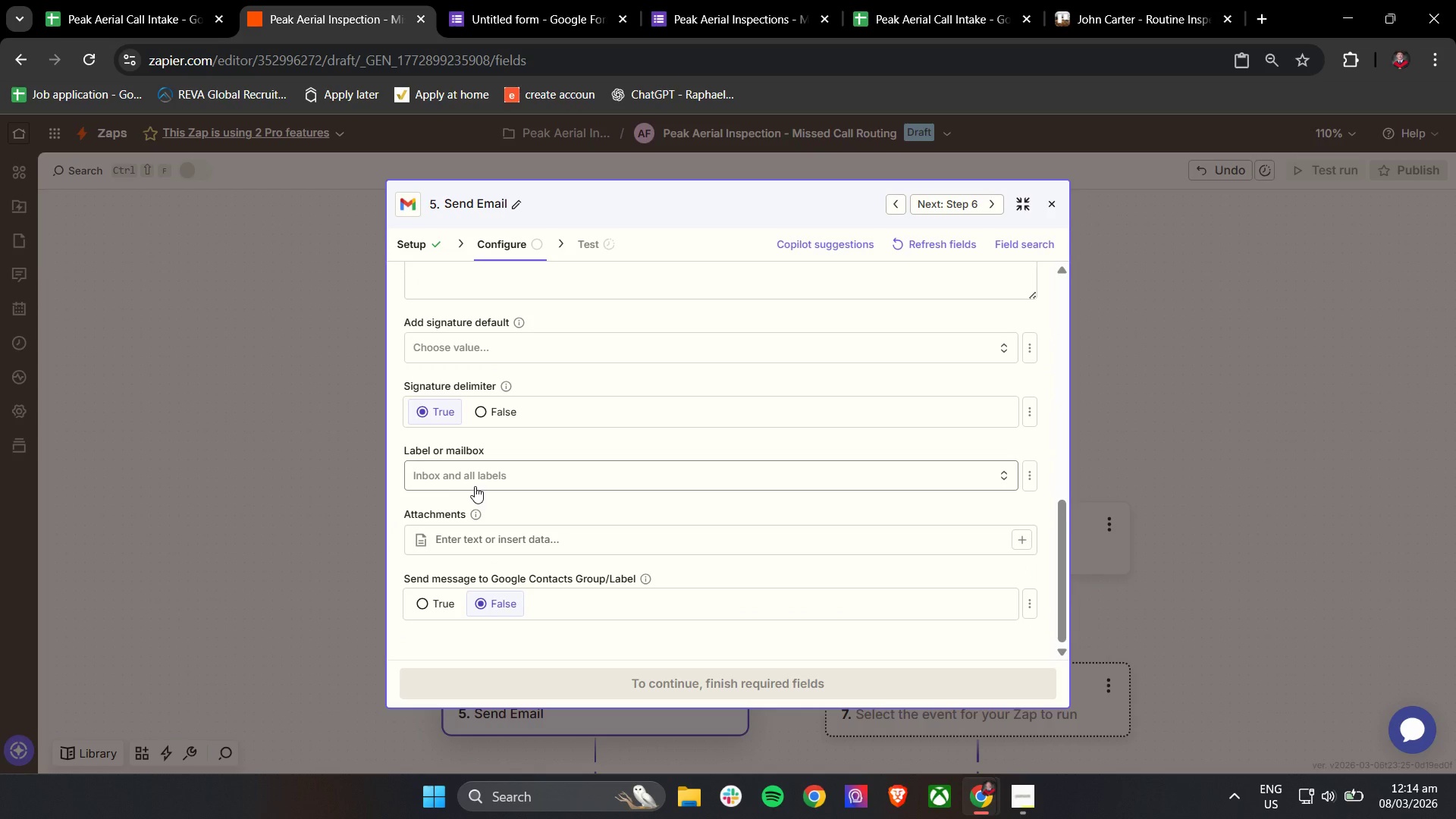 
scroll: coordinate [476, 486], scroll_direction: up, amount: 1.0
 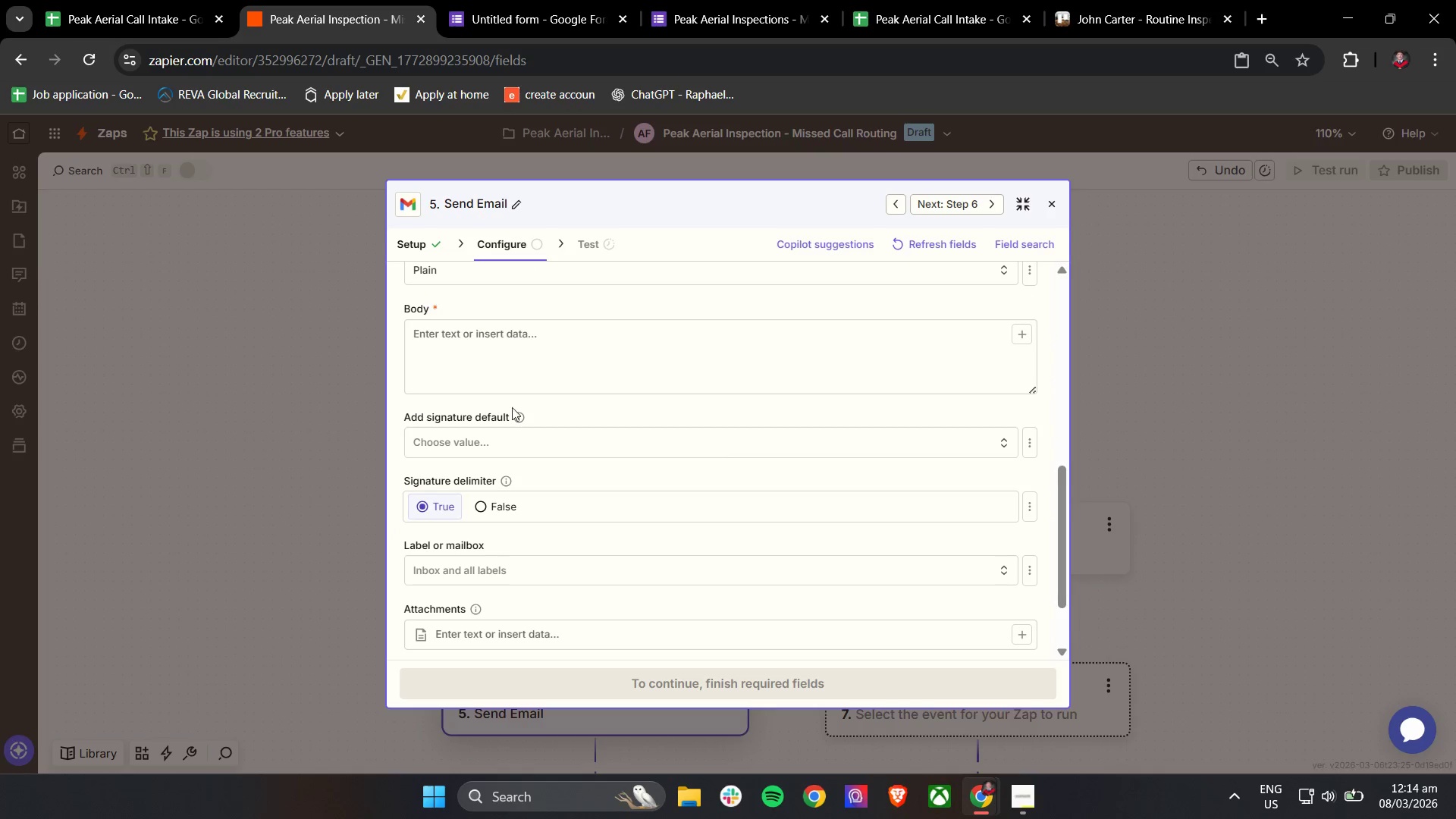 
left_click([526, 361])
 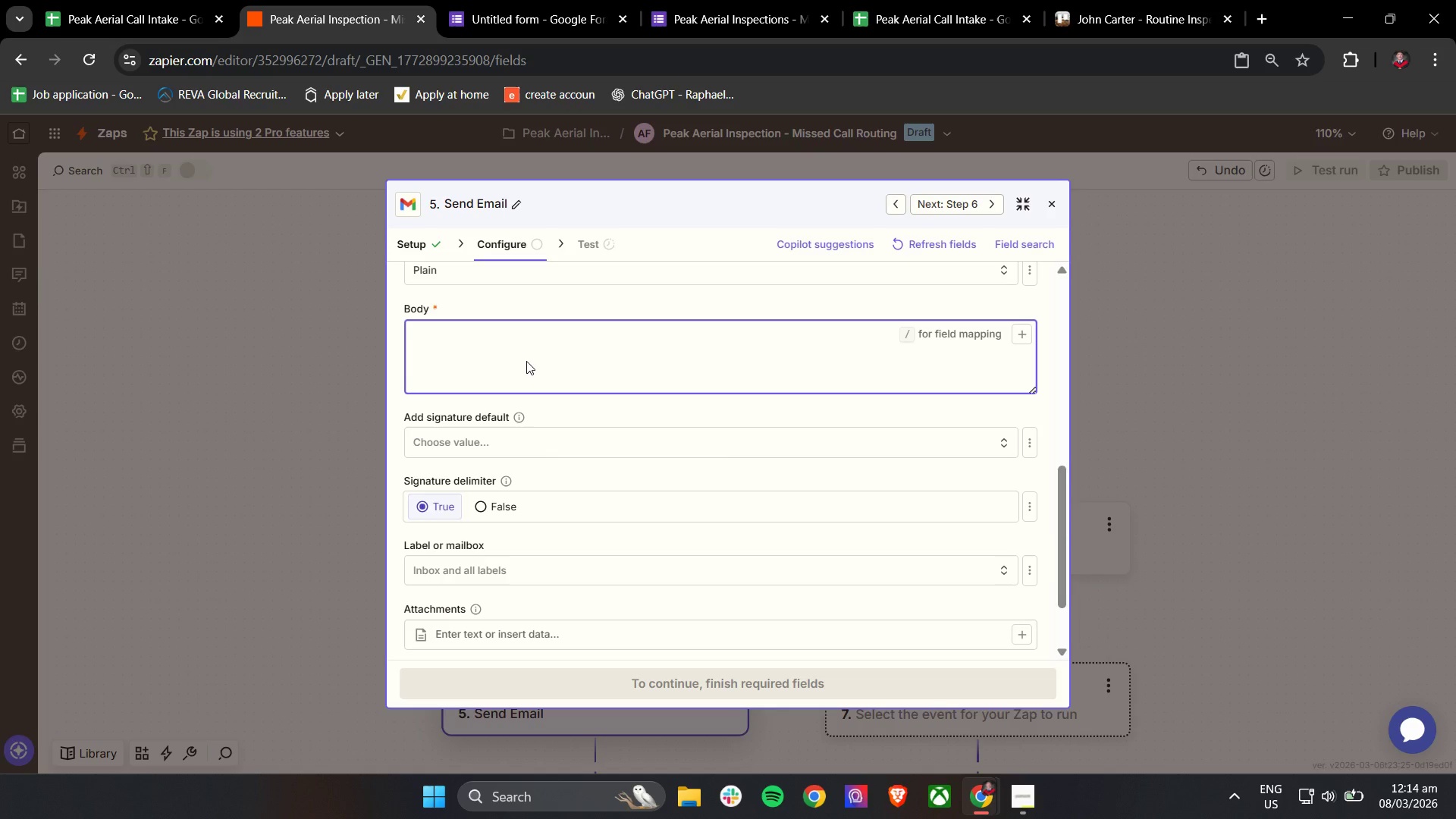 
type(e)
key(Backspace)
type(e)
key(Backspace)
type(Emergency)